 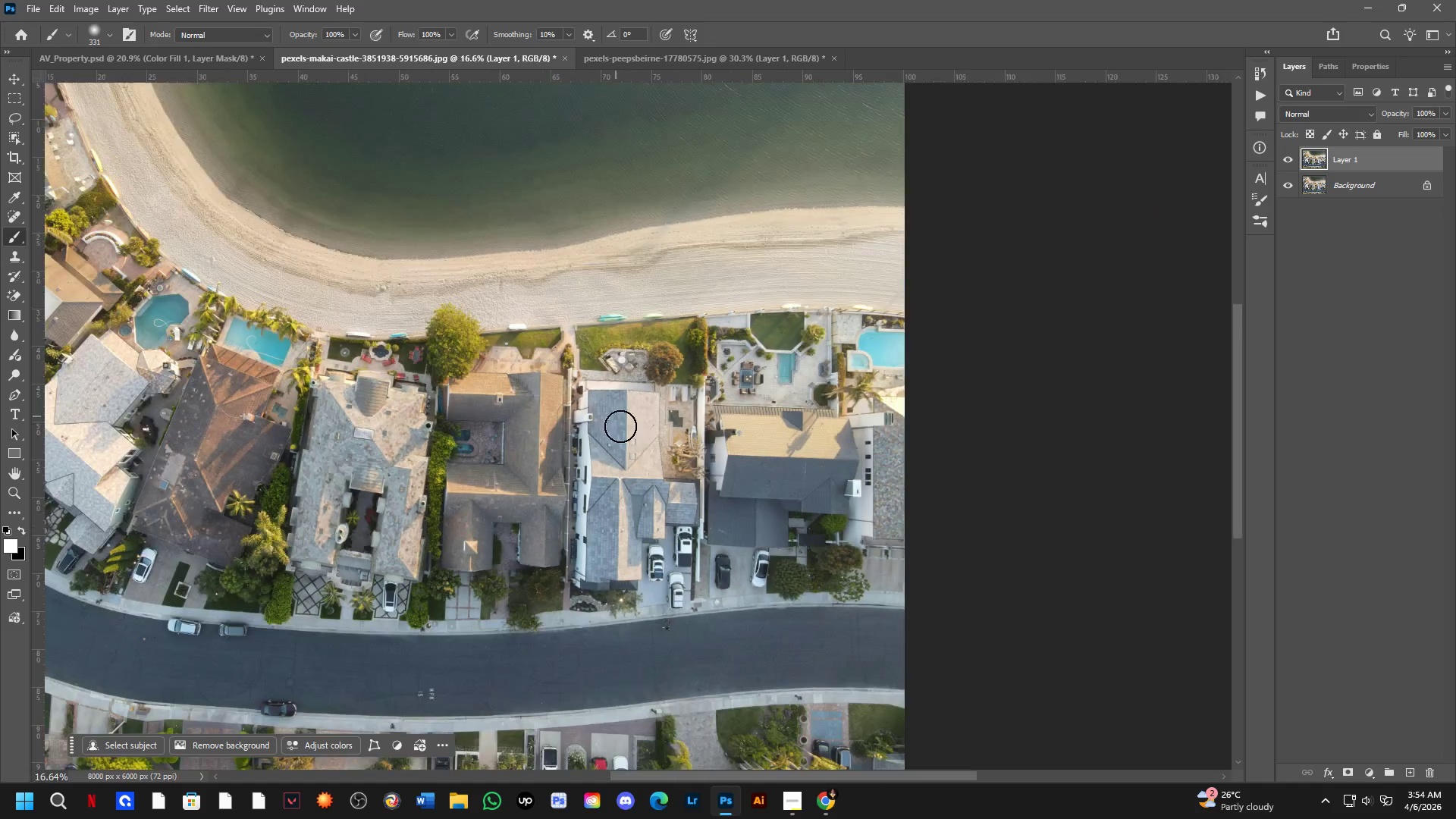 
left_click_drag(start_coordinate=[626, 454], to_coordinate=[694, 538])
 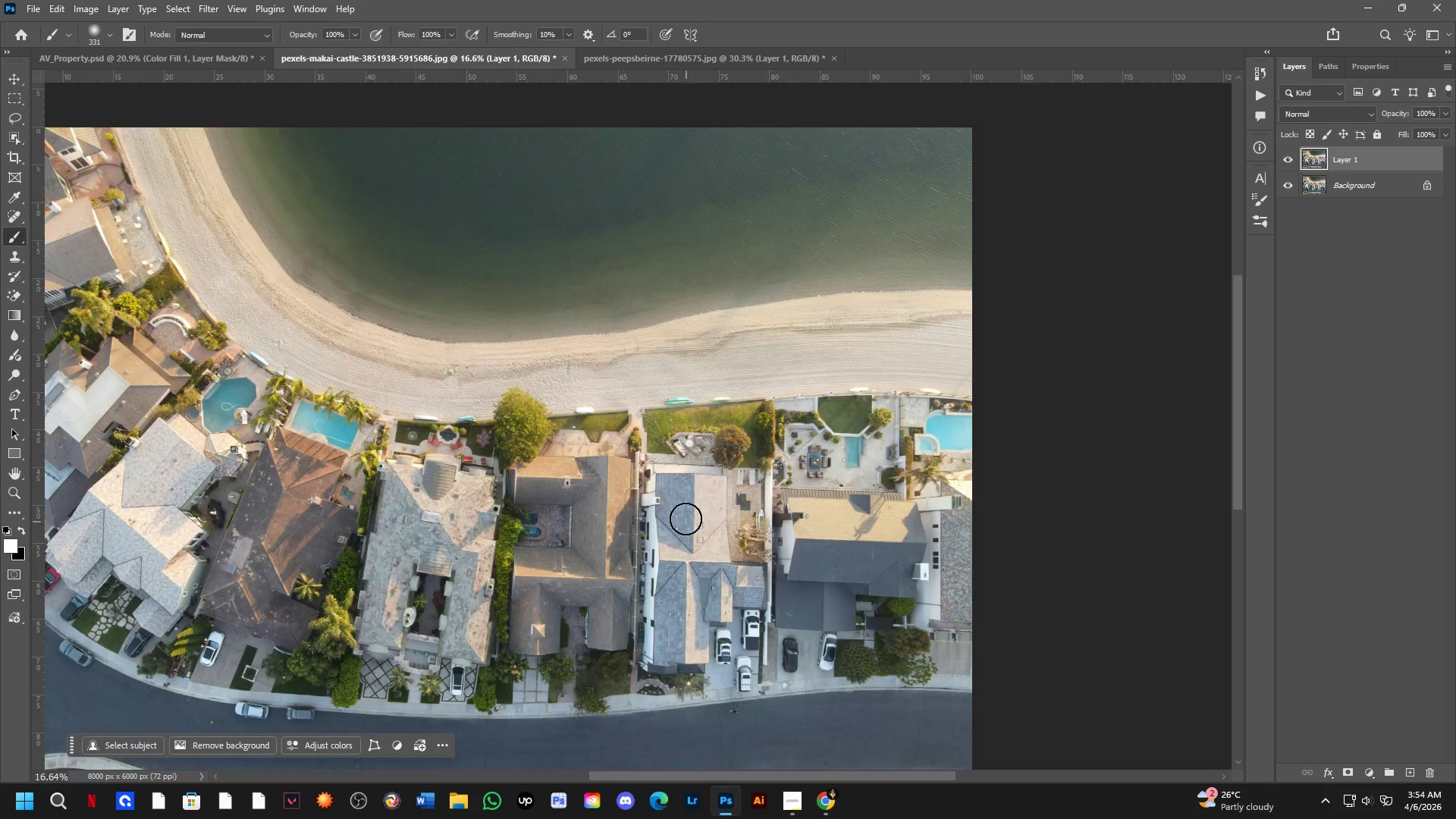 
scroll: coordinate [616, 414], scroll_direction: down, amount: 7.0
 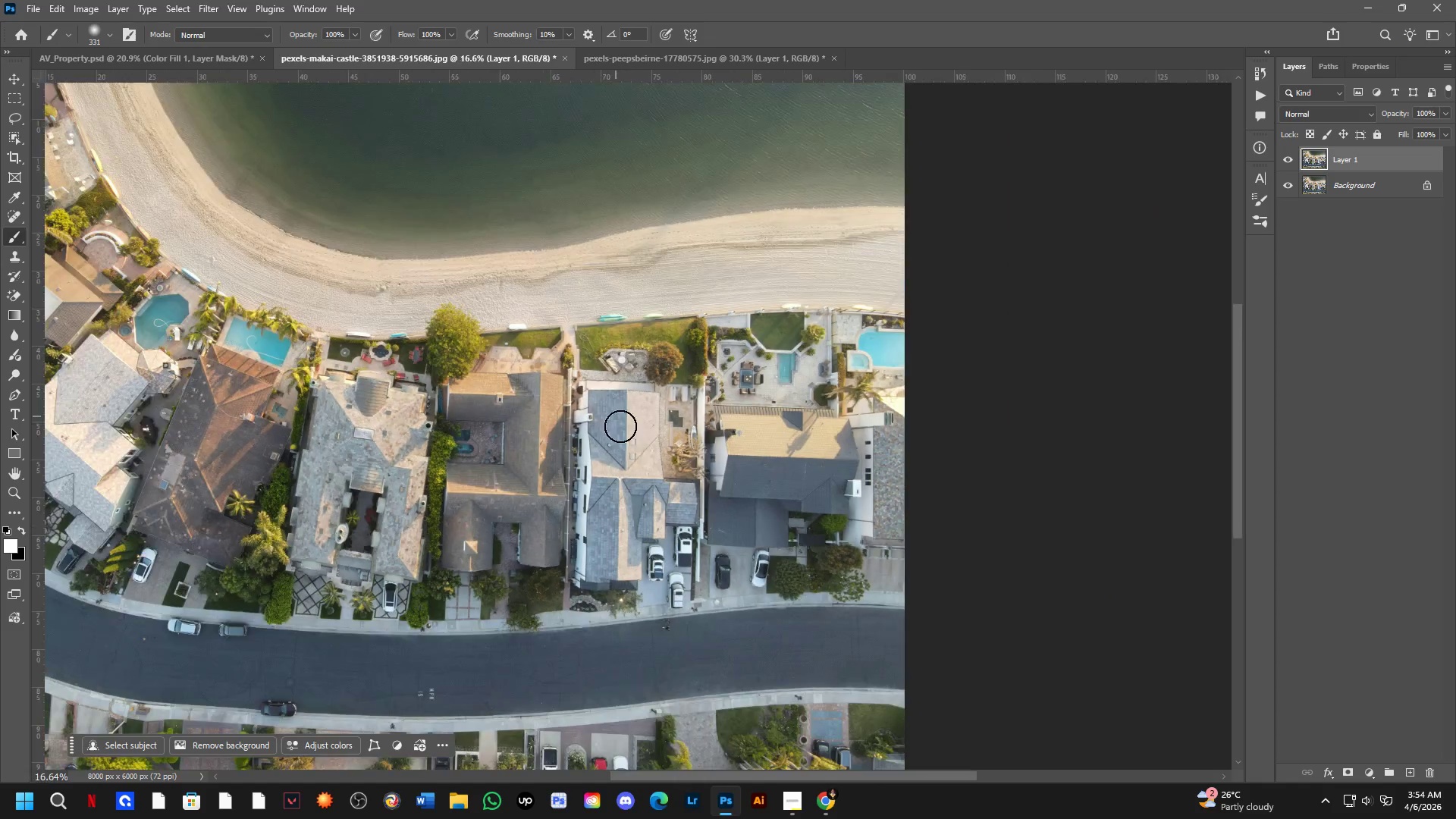 
hold_key(key=Space, duration=0.66)
 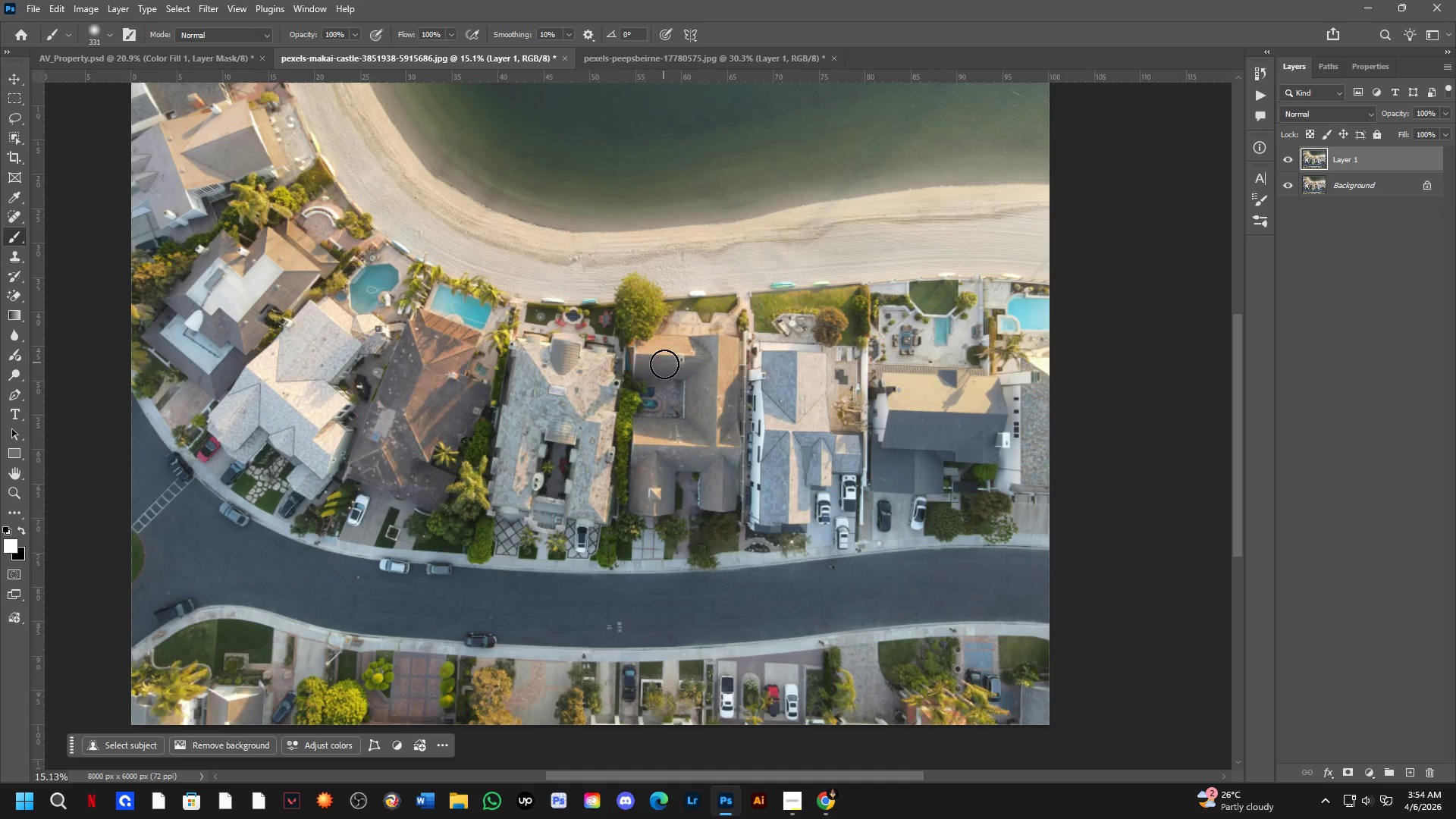 
left_click_drag(start_coordinate=[597, 470], to_coordinate=[669, 338])
 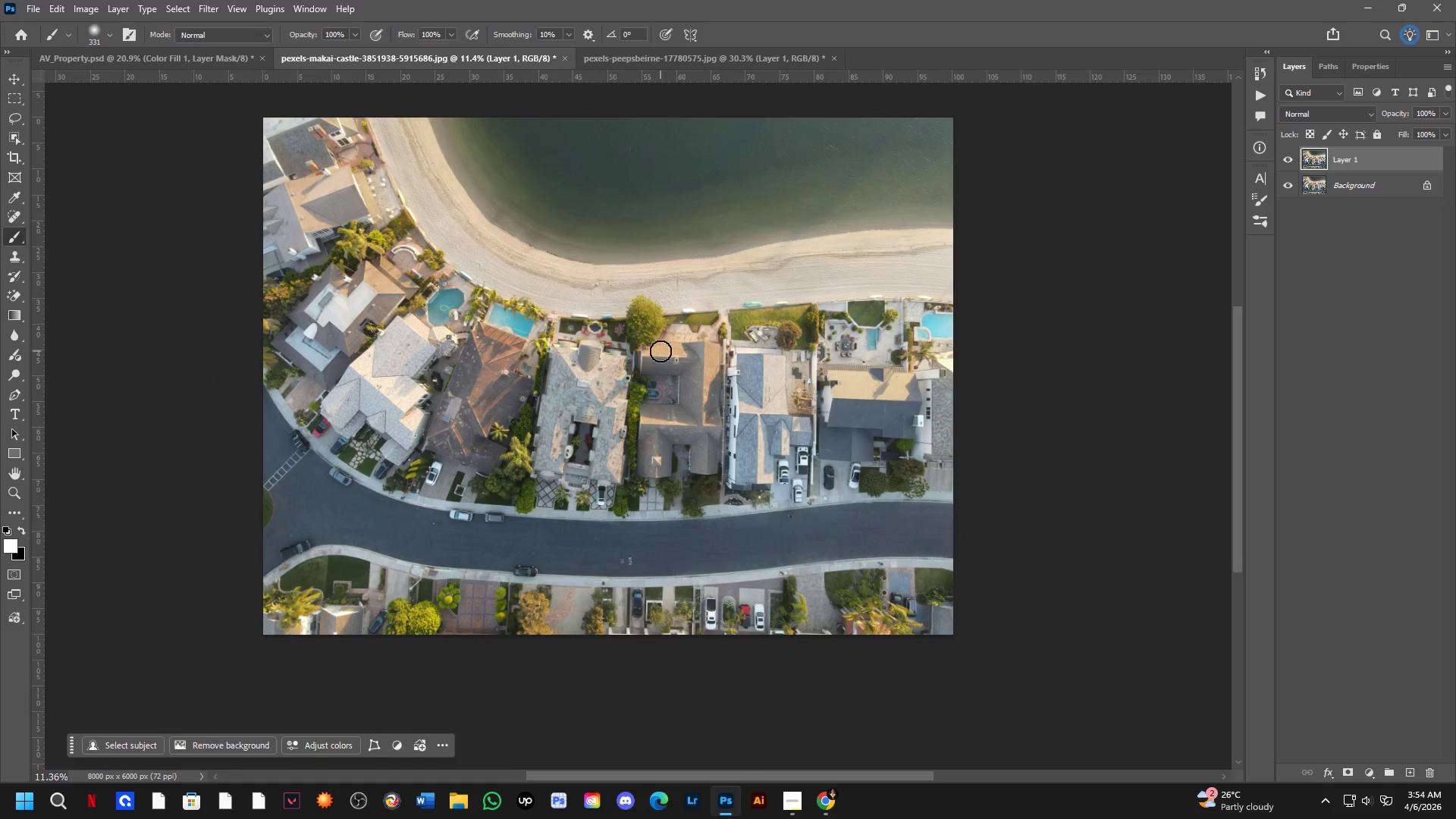 
scroll: coordinate [683, 510], scroll_direction: down, amount: 4.0
 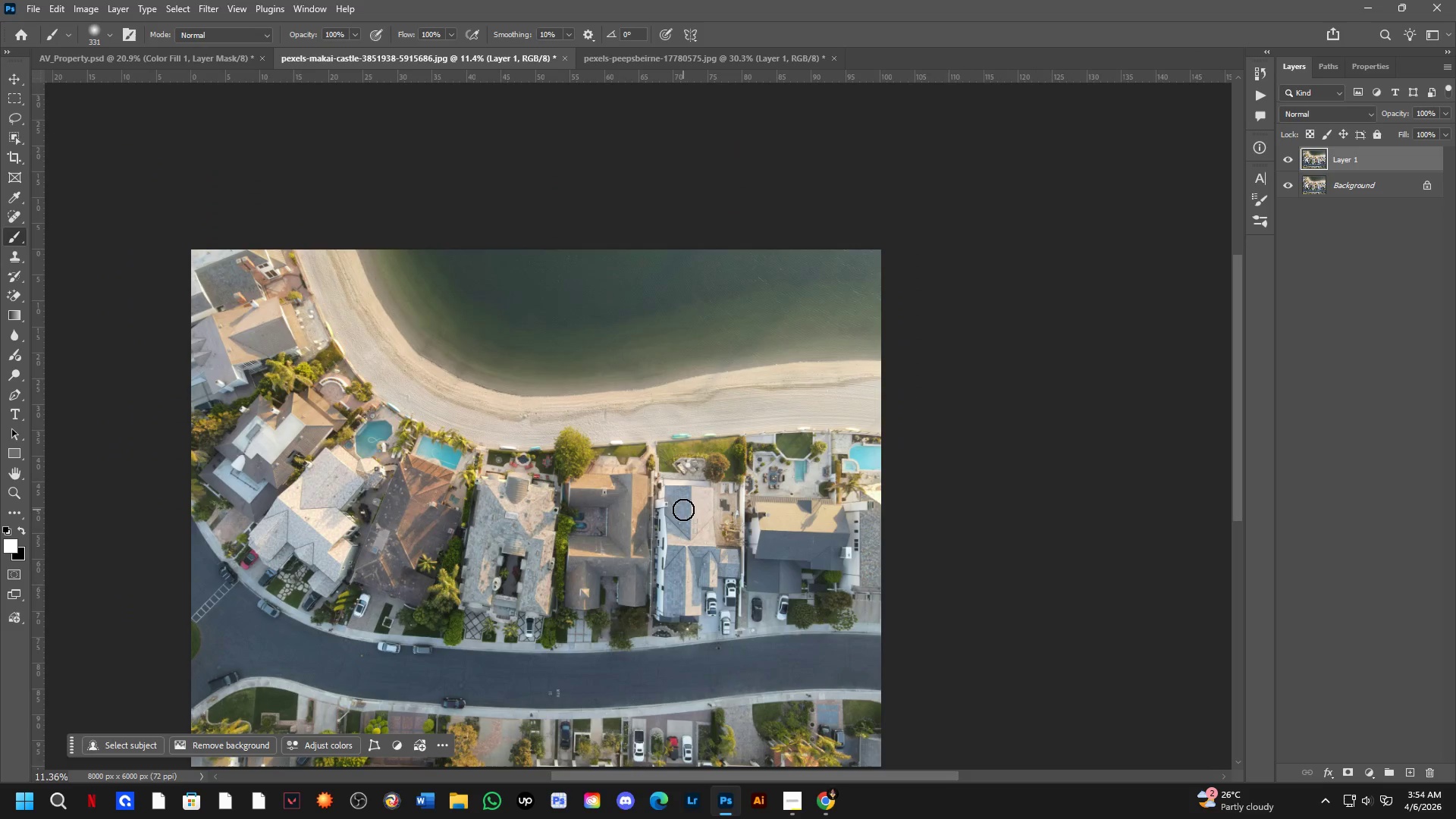 
hold_key(key=Space, duration=0.45)
 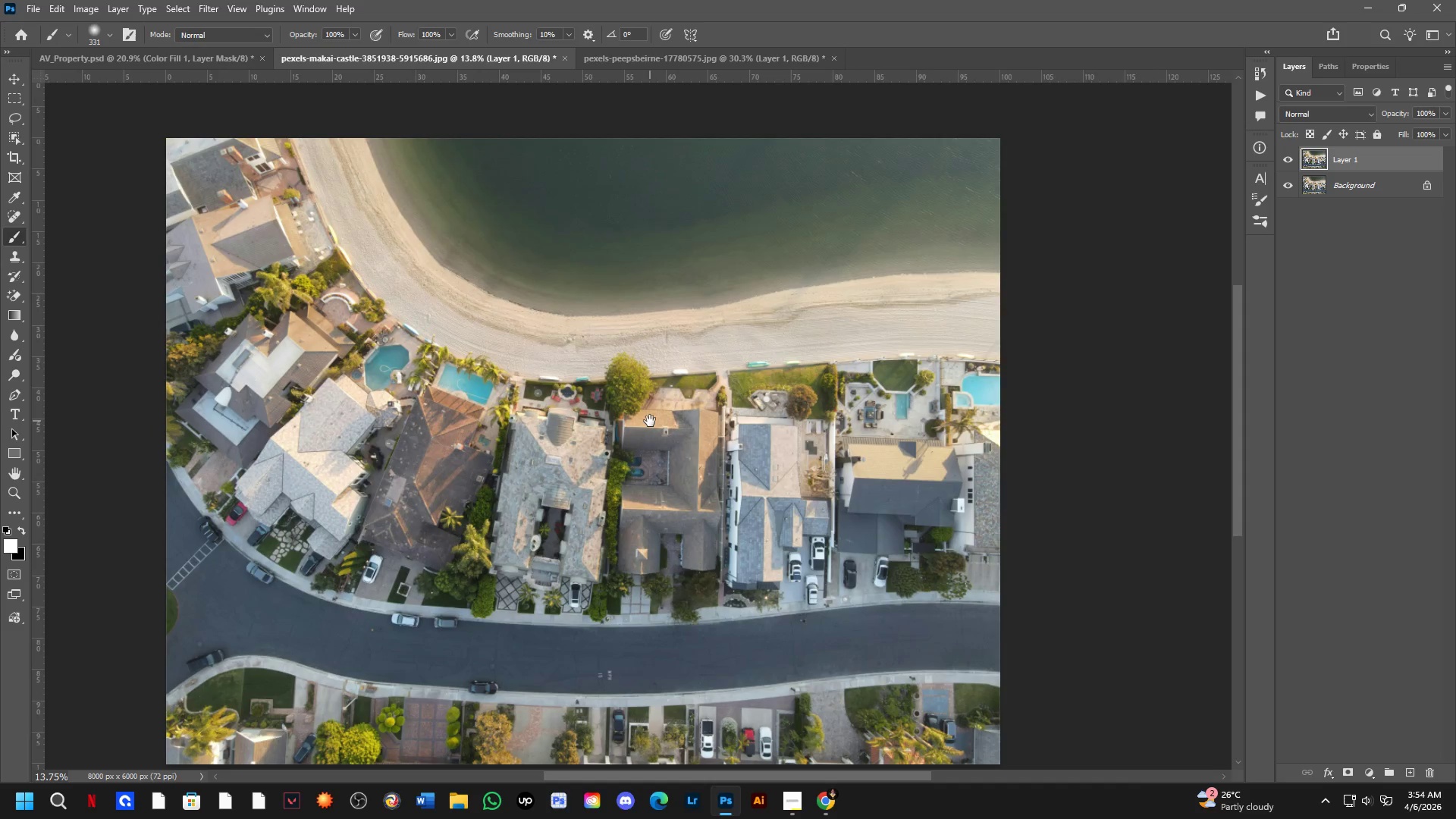 
left_click_drag(start_coordinate=[666, 366], to_coordinate=[669, 403])
 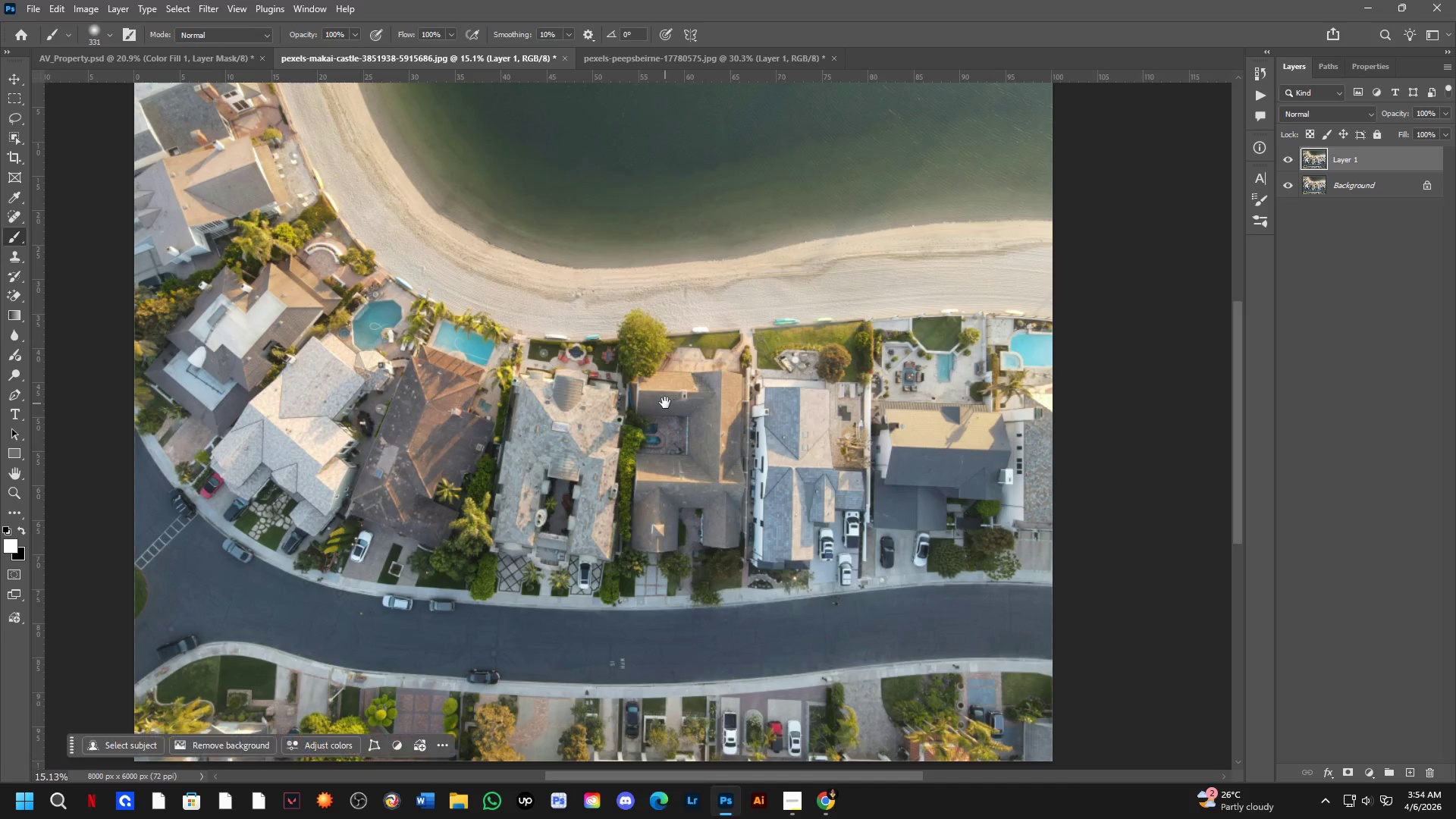 
scroll: coordinate [661, 358], scroll_direction: up, amount: 3.0
 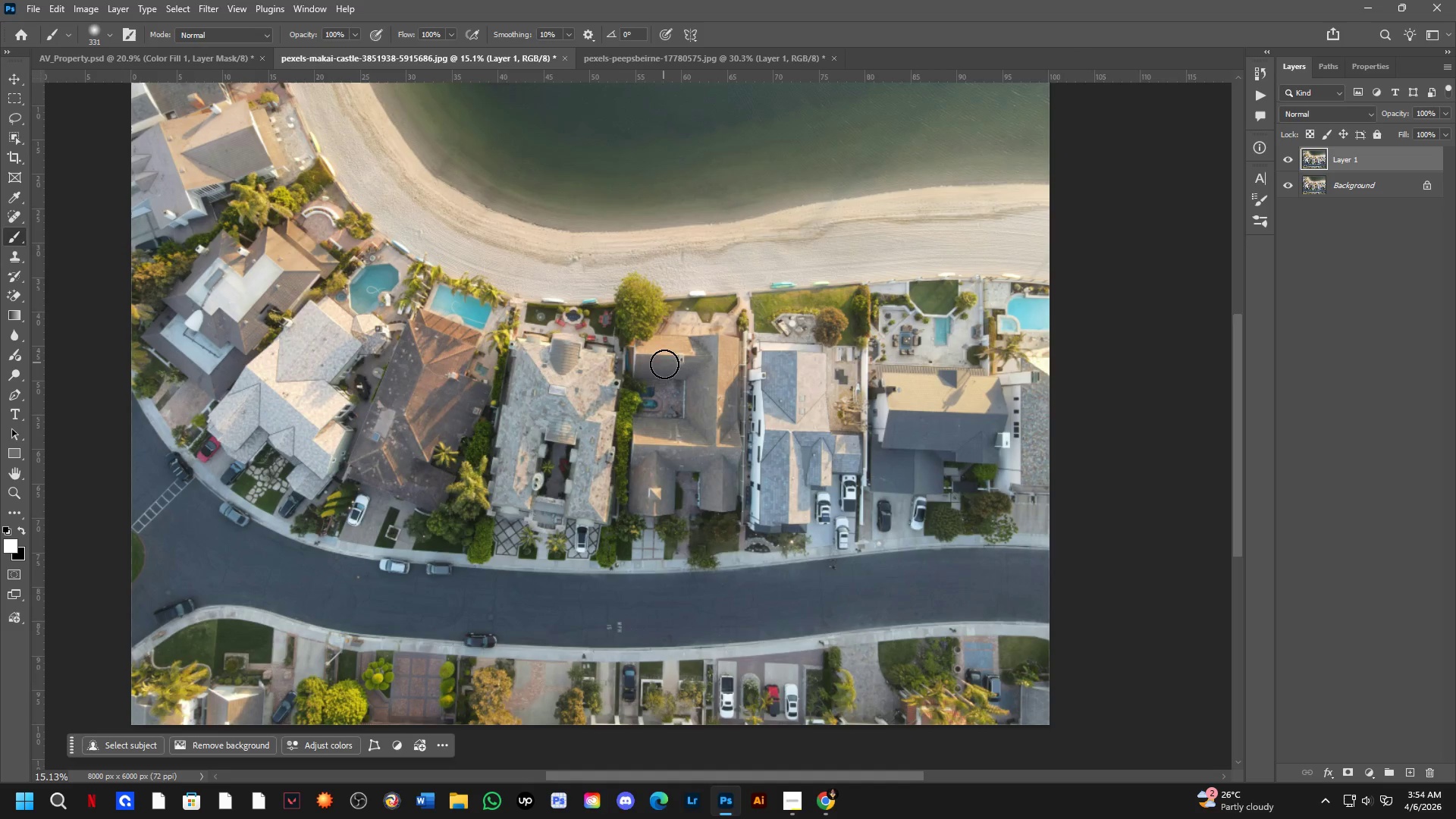 
hold_key(key=Space, duration=0.48)
 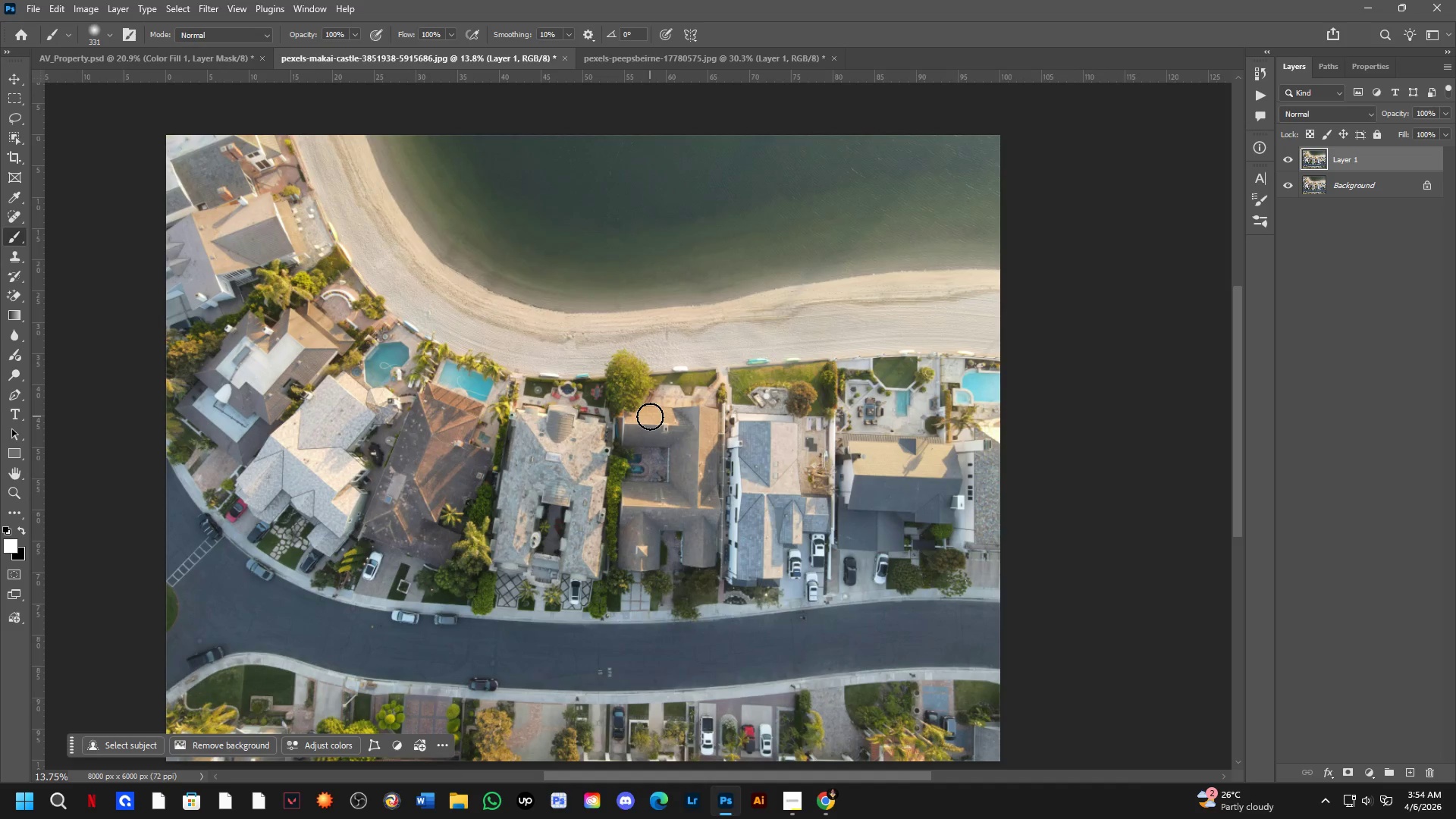 
left_click_drag(start_coordinate=[667, 386], to_coordinate=[650, 418])
 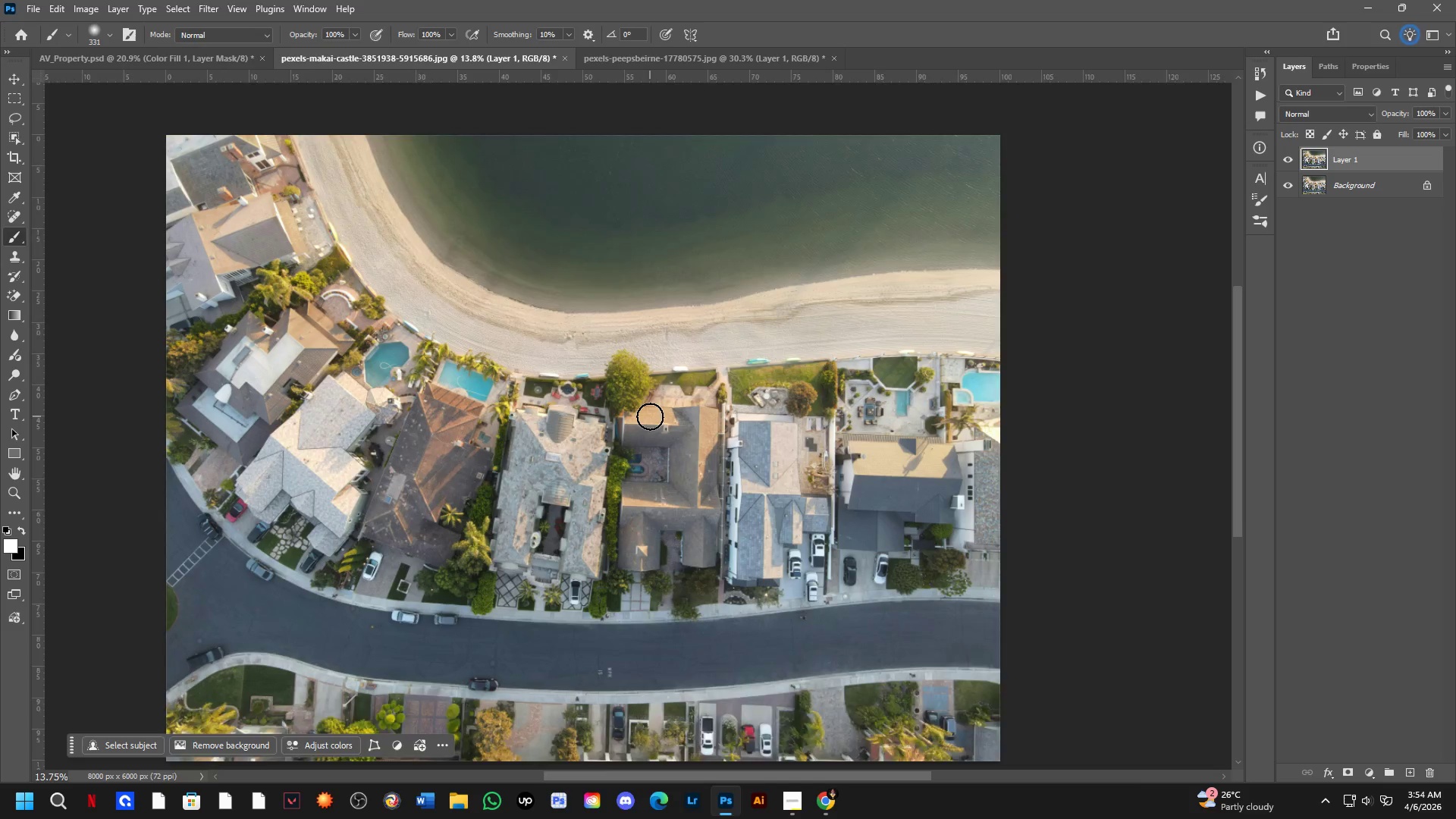 
scroll: coordinate [664, 401], scroll_direction: down, amount: 1.0
 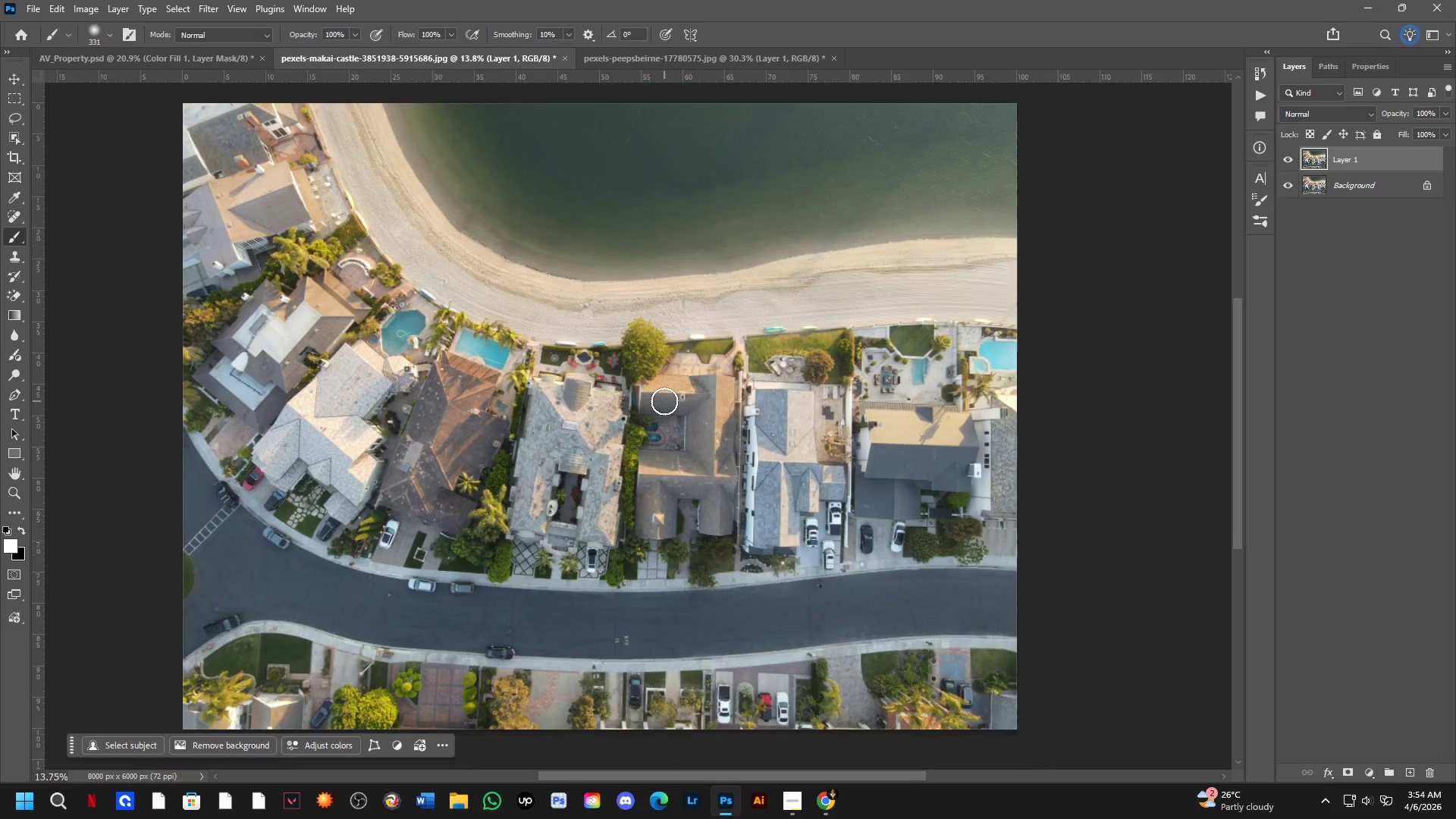 
scroll: coordinate [650, 416], scroll_direction: up, amount: 1.0
 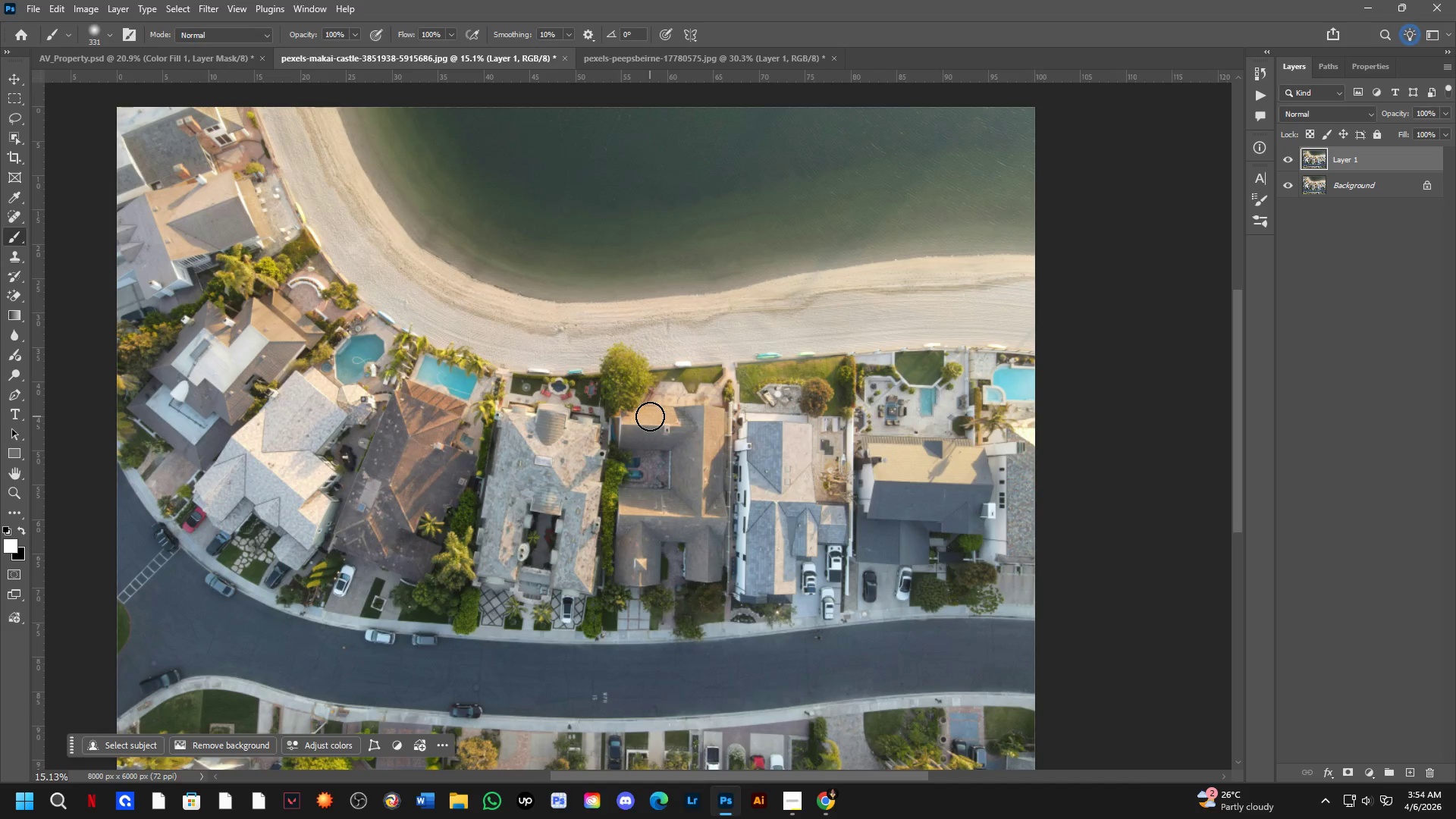 
hold_key(key=Space, duration=0.72)
 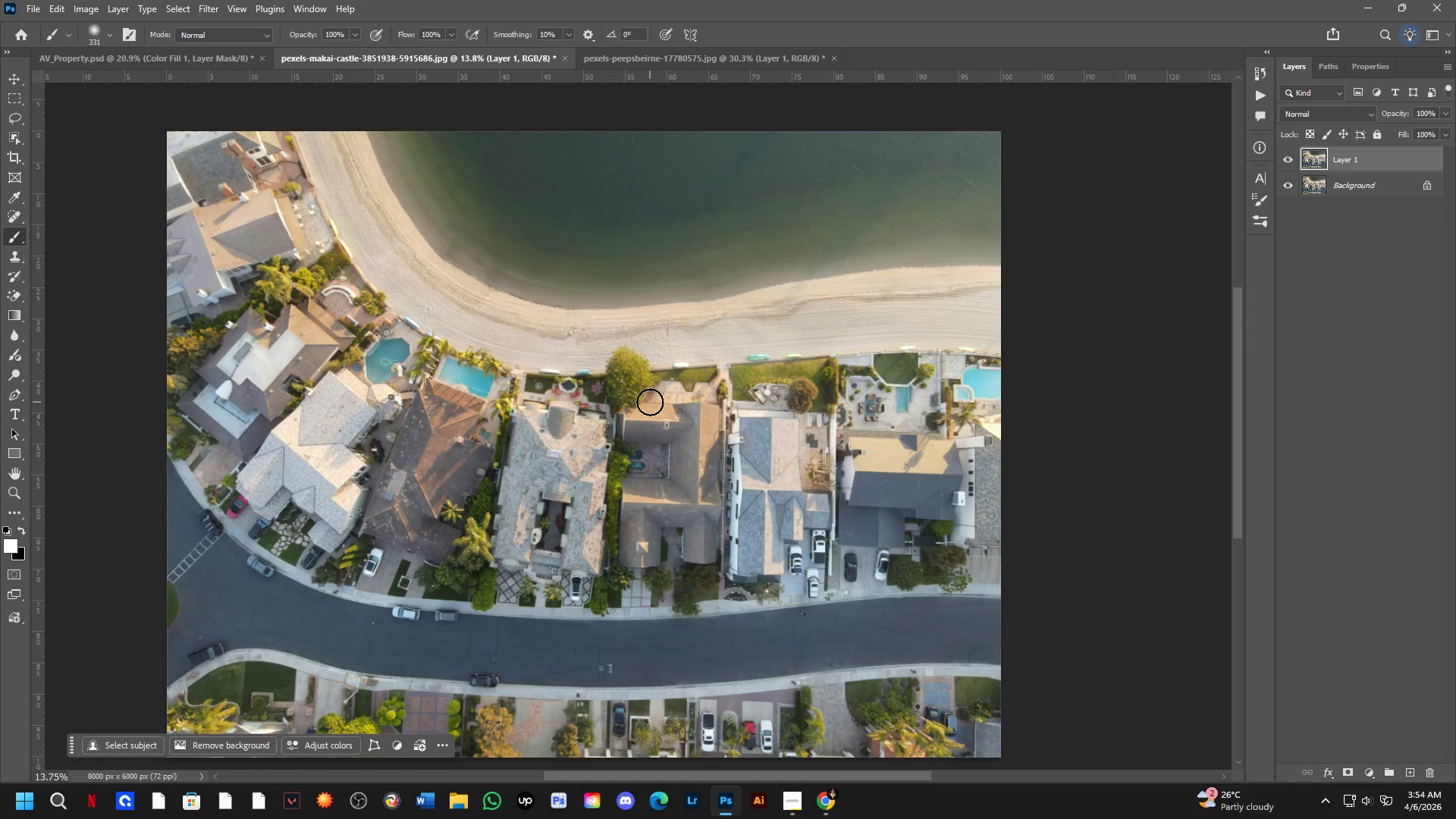 
scroll: coordinate [649, 409], scroll_direction: down, amount: 1.0
 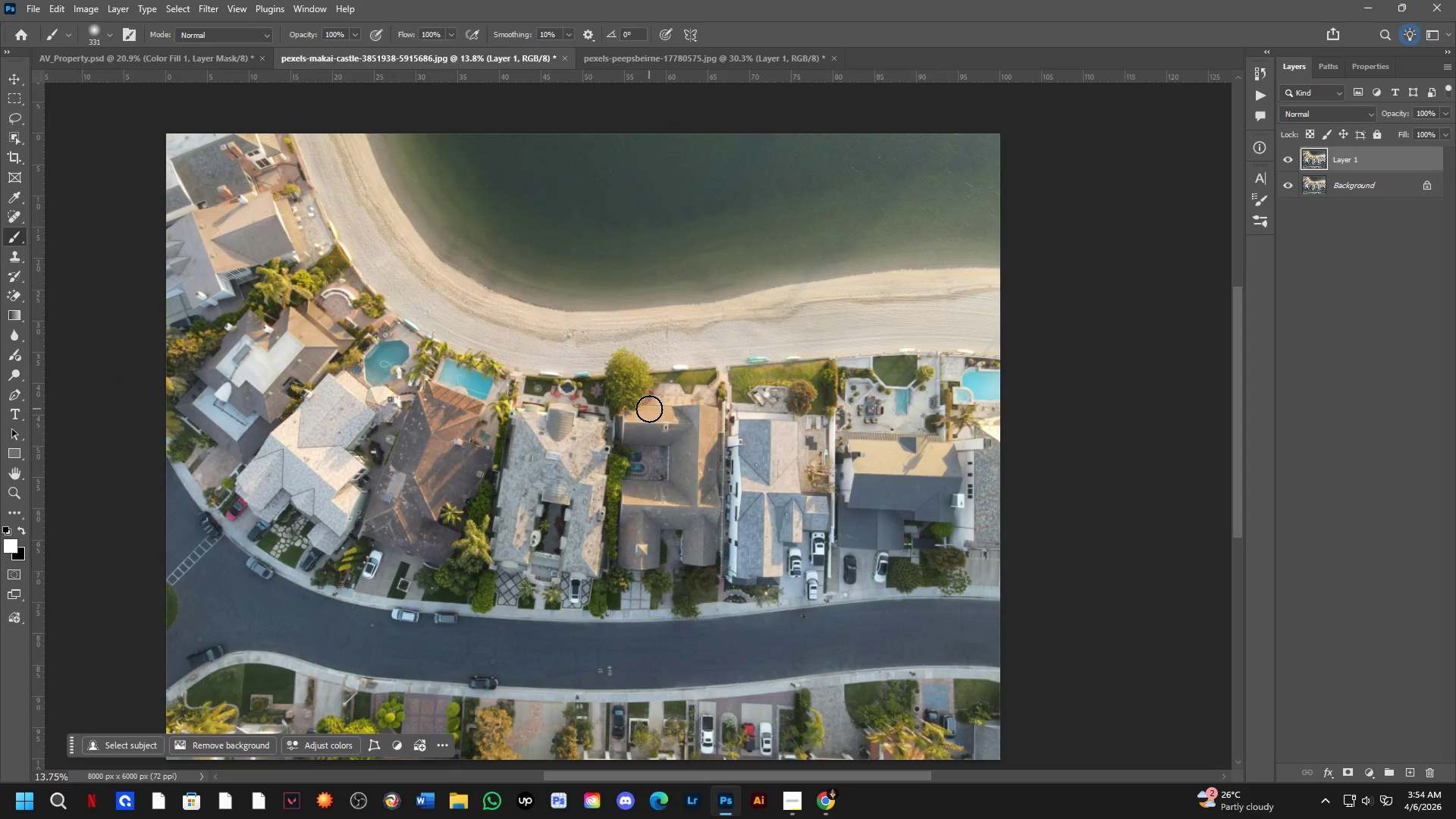 
key(Control+ControlLeft)
 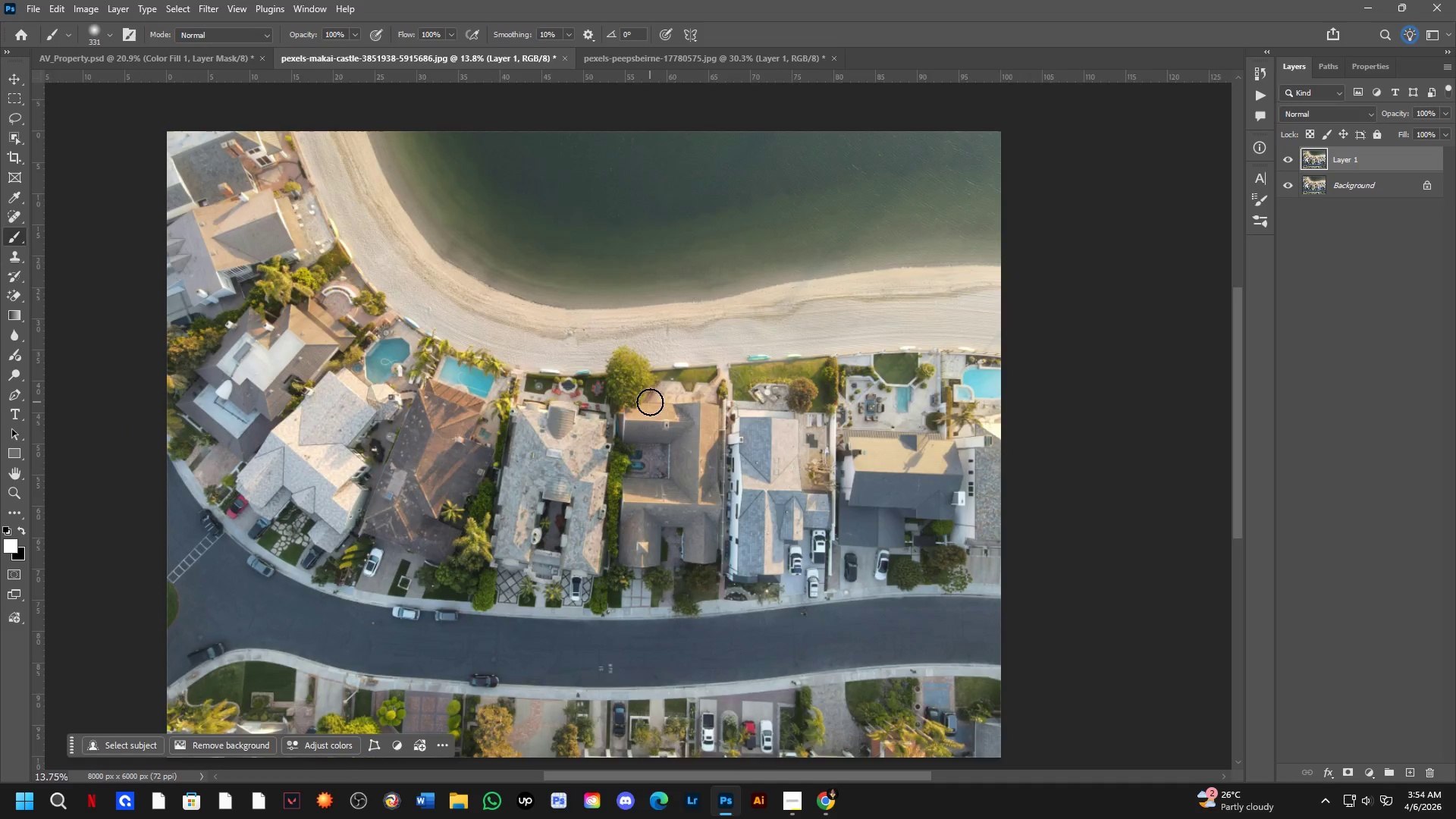 
key(Control+Tab)
 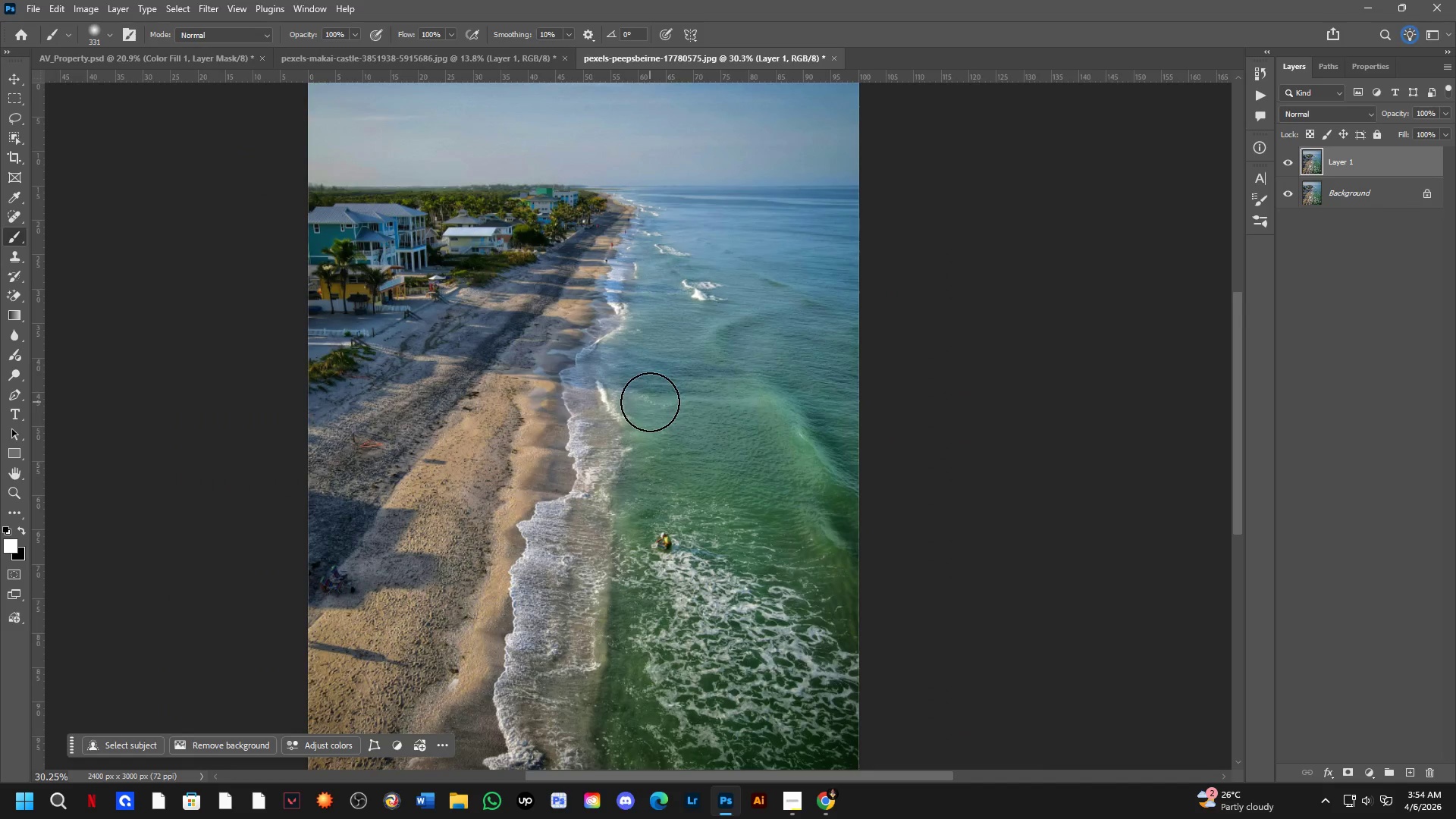 
key(Control+ControlLeft)
 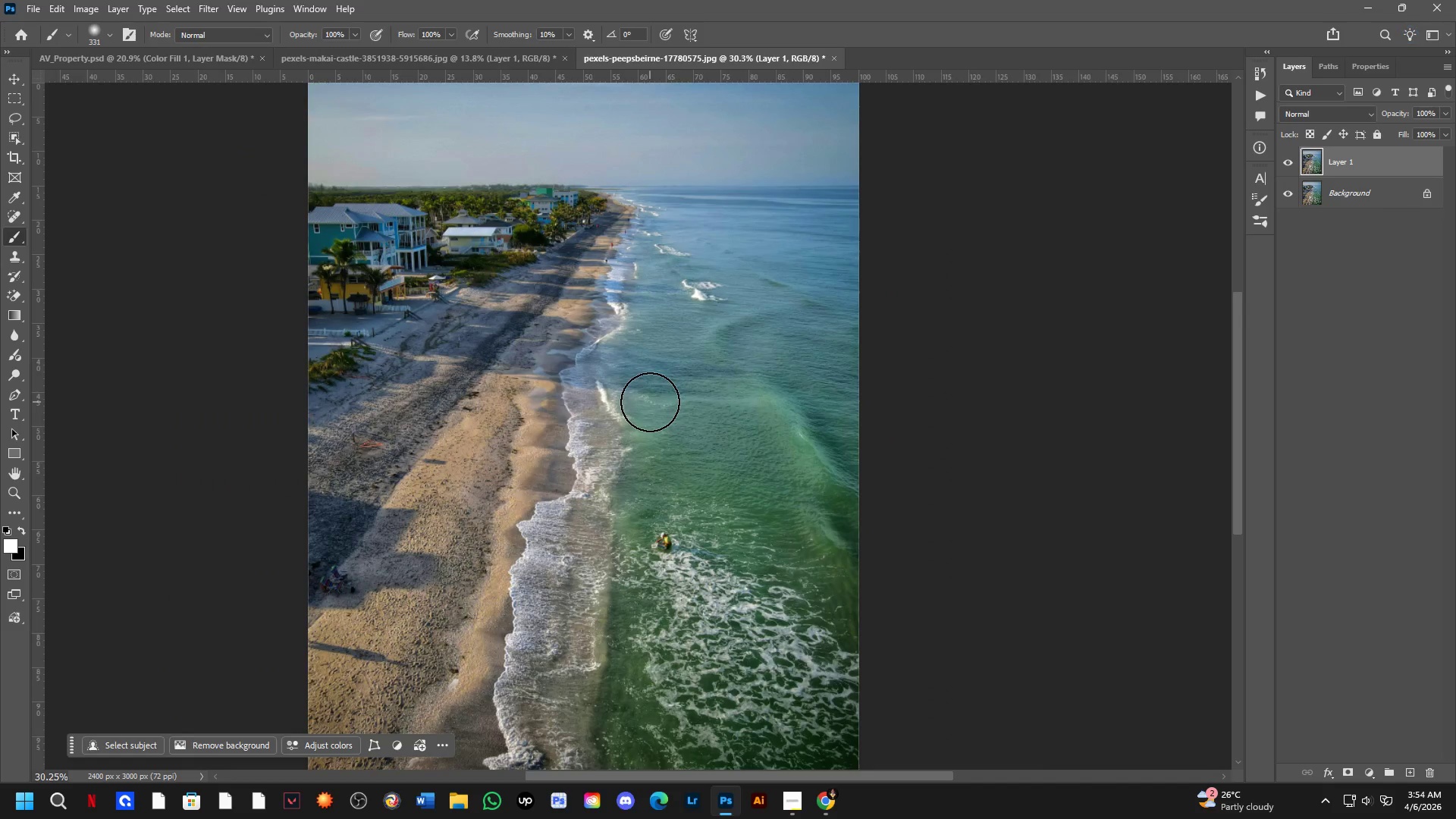 
key(Control+Tab)
 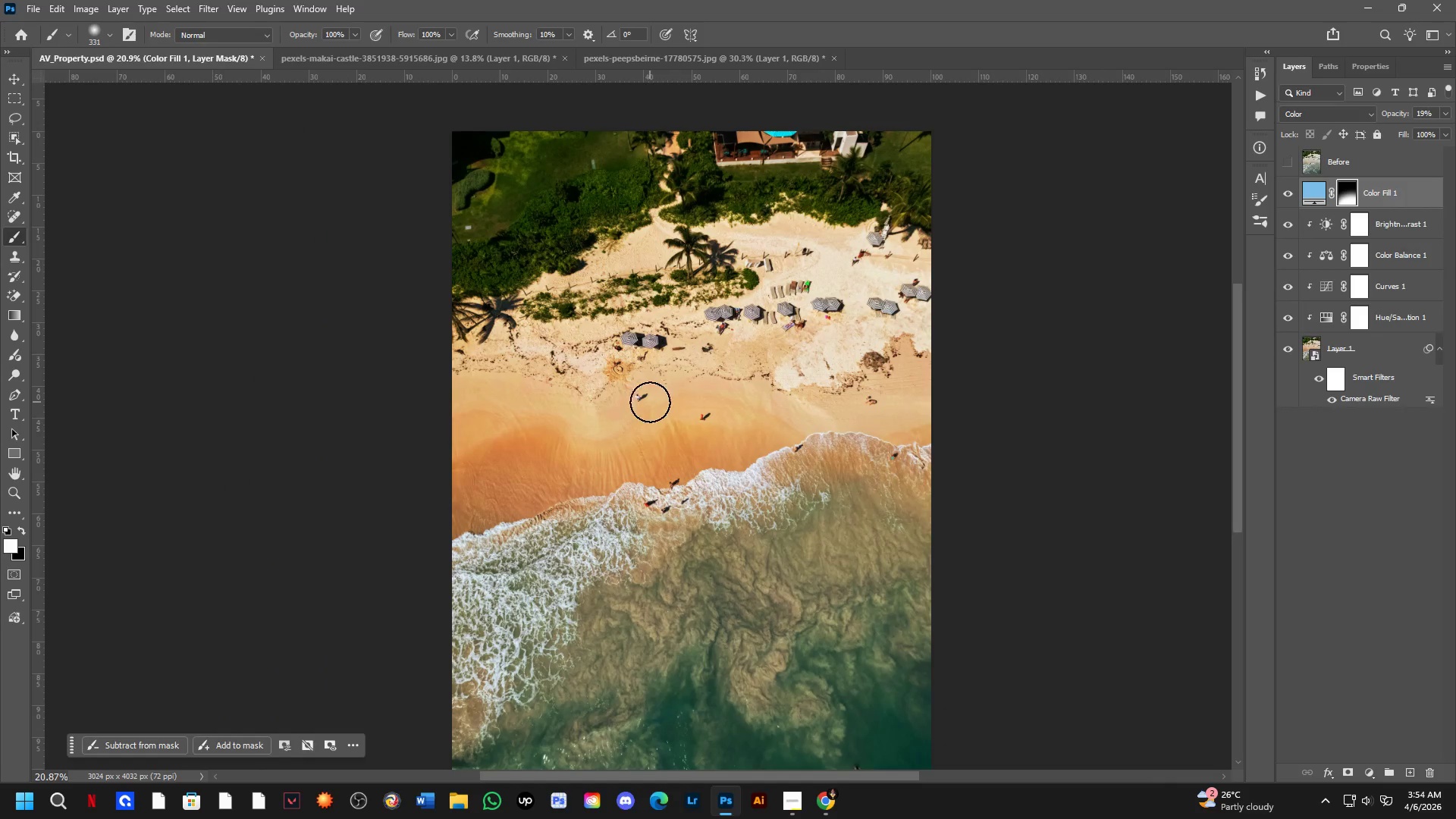 
hold_key(key=Space, duration=0.5)
 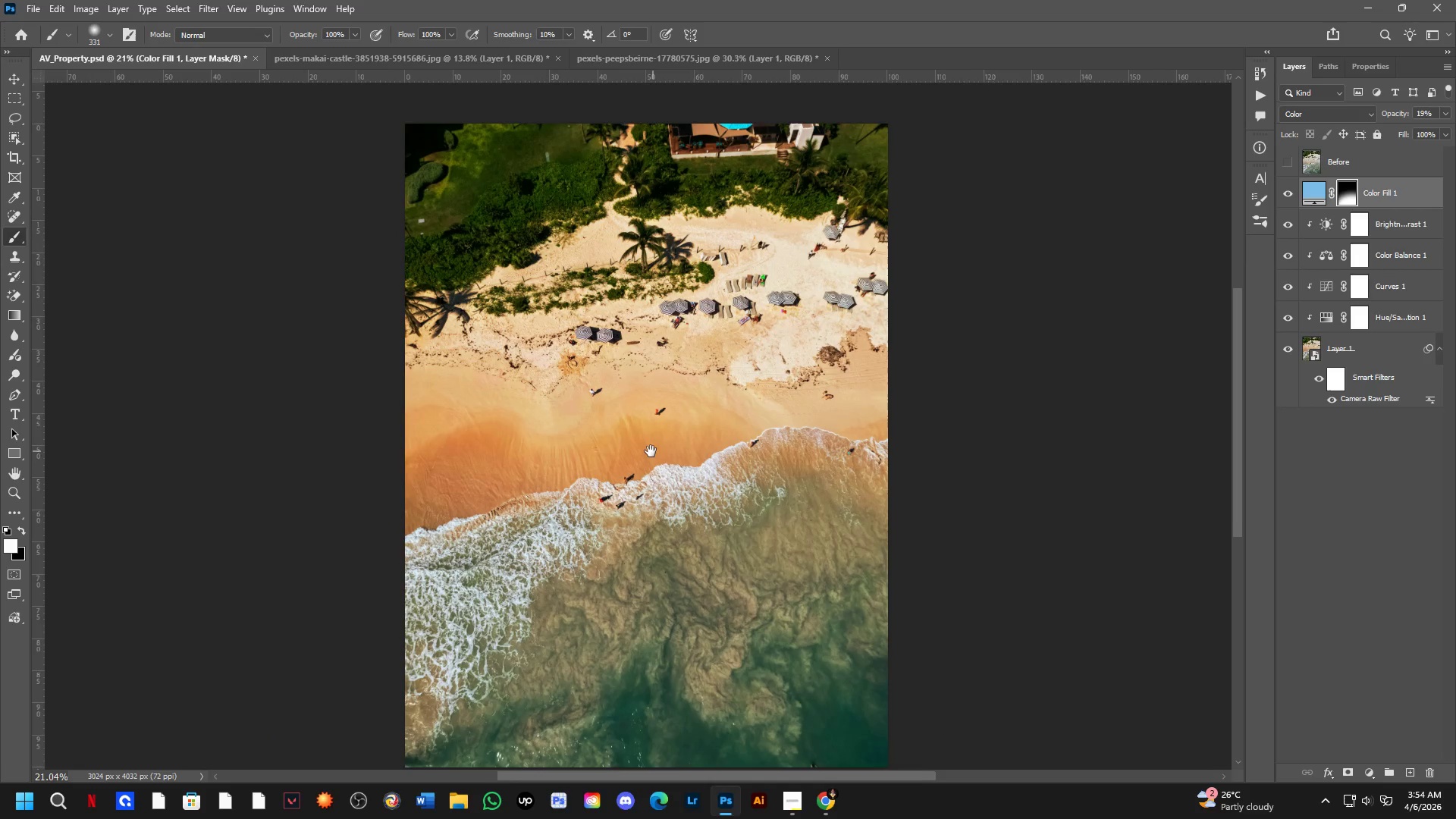 
left_click_drag(start_coordinate=[672, 423], to_coordinate=[637, 429])
 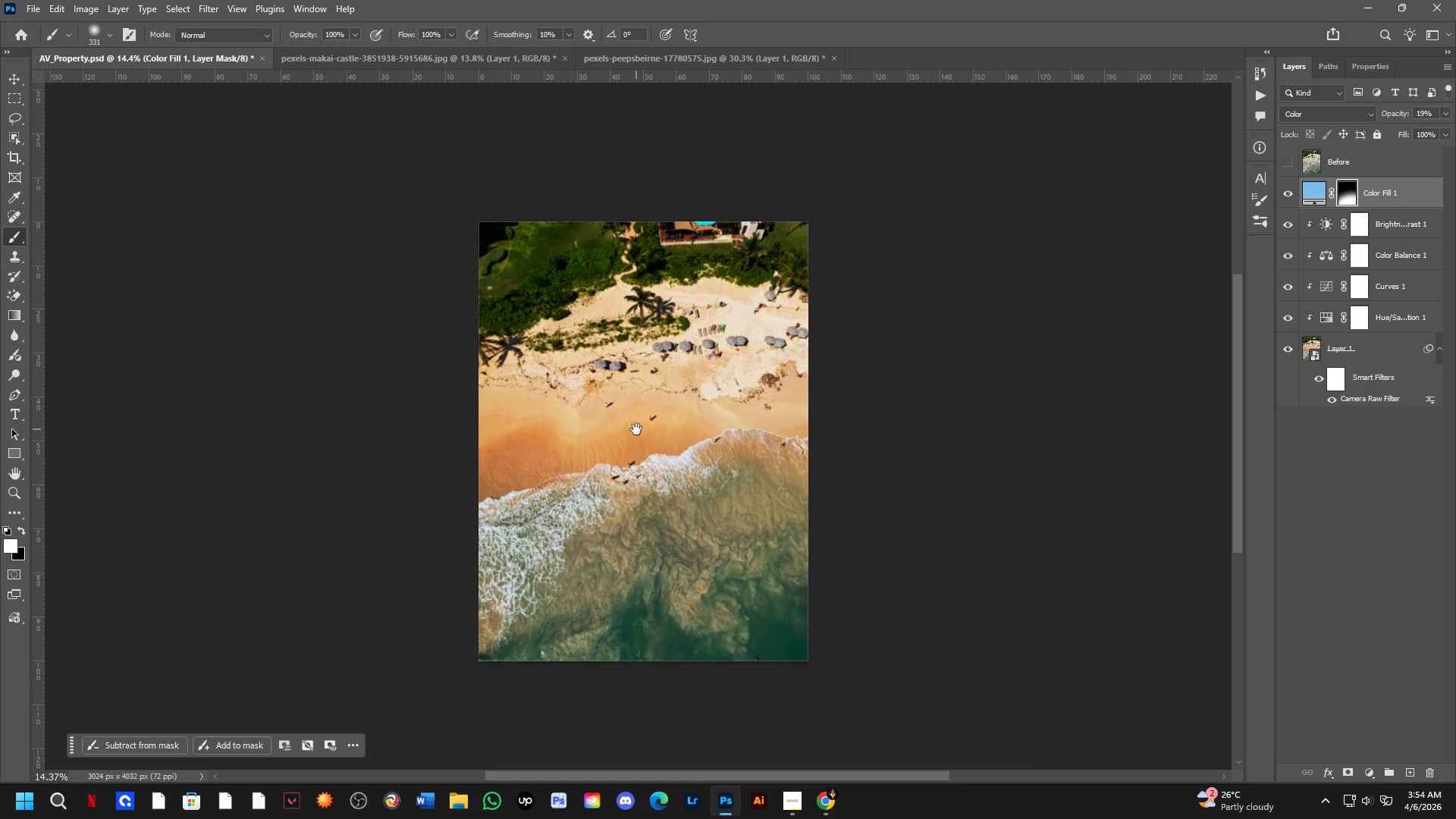 
scroll: coordinate [648, 402], scroll_direction: down, amount: 4.0
 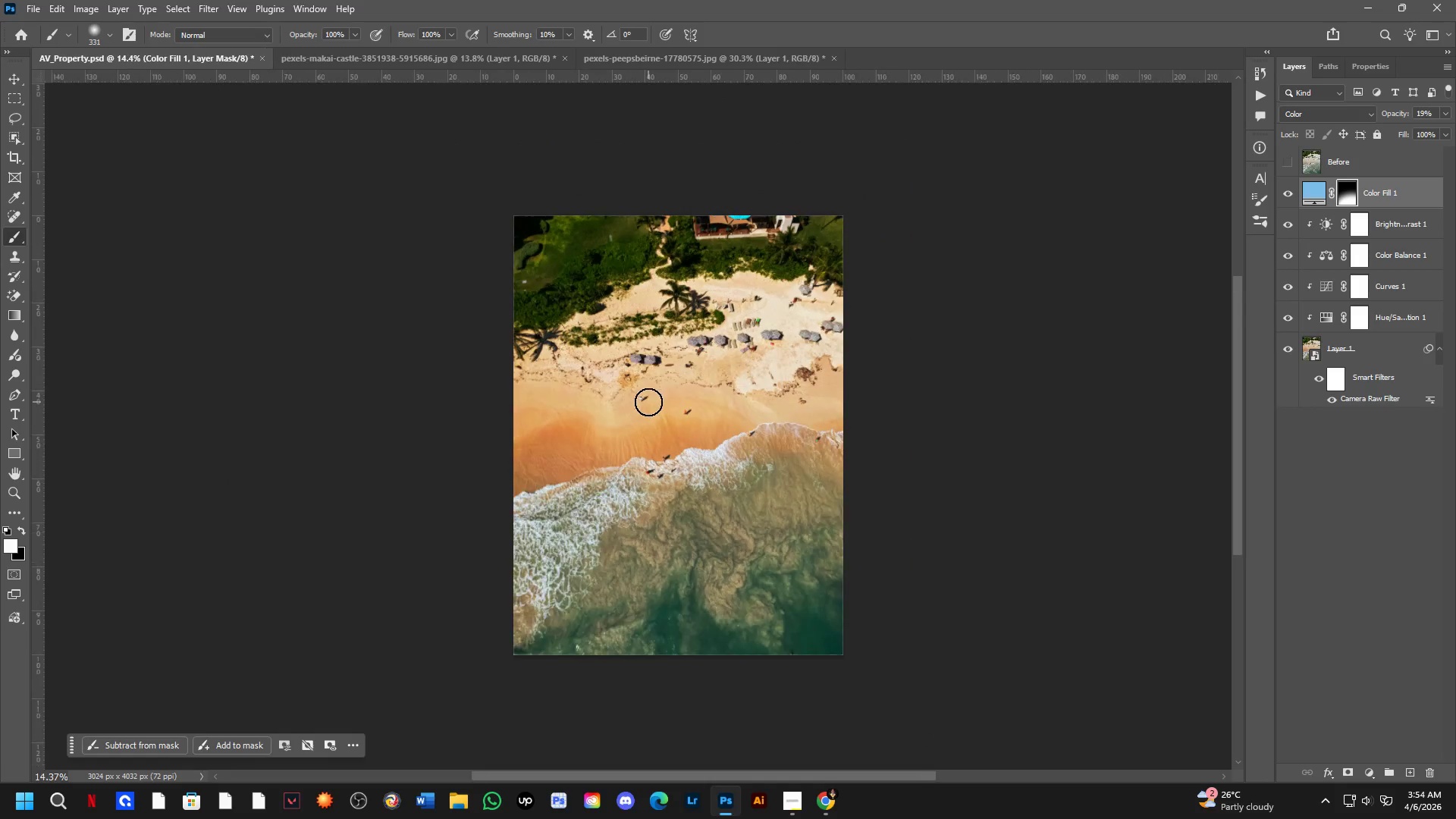 
hold_key(key=Space, duration=0.52)
 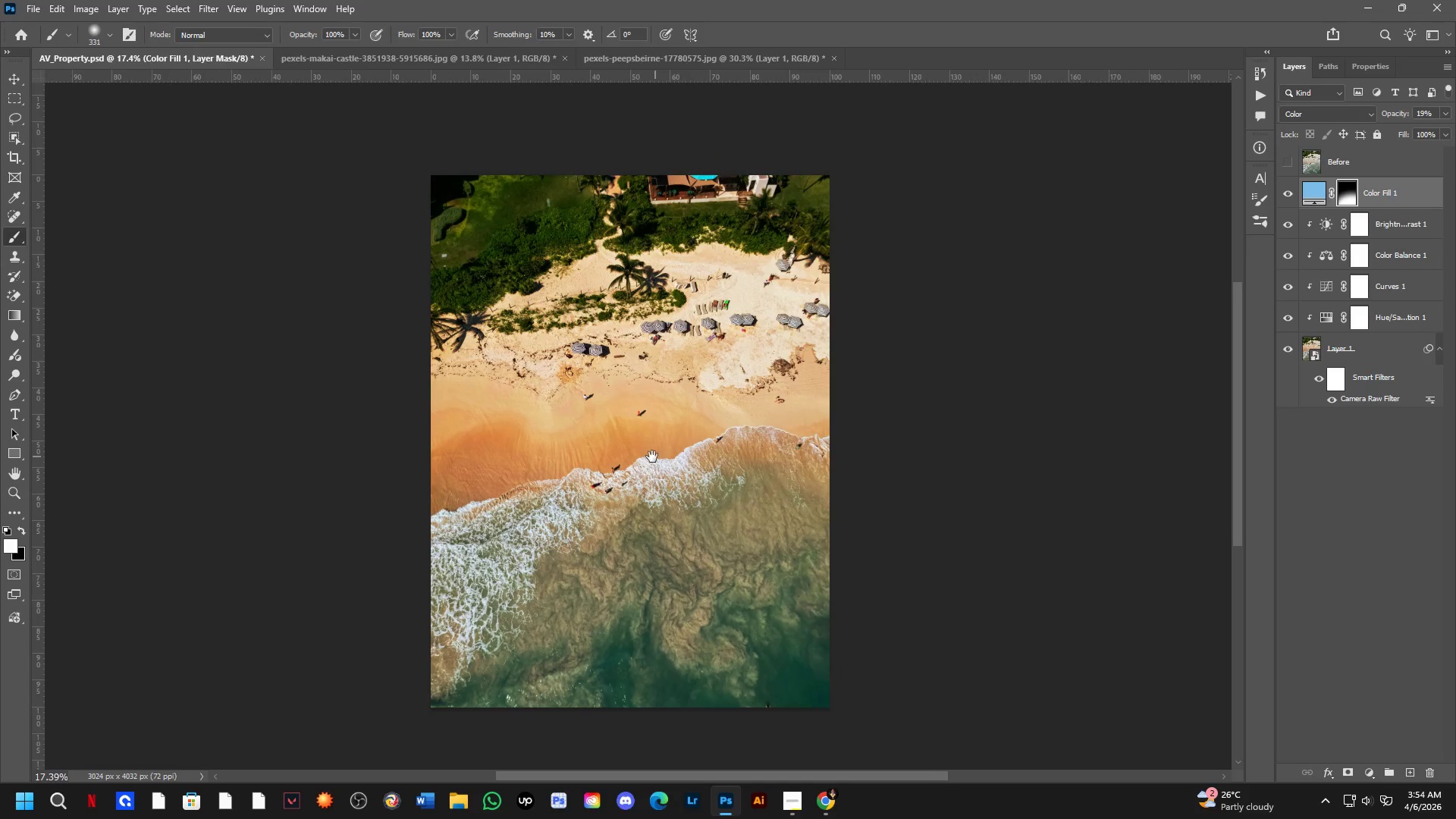 
left_click_drag(start_coordinate=[654, 451], to_coordinate=[638, 447])
 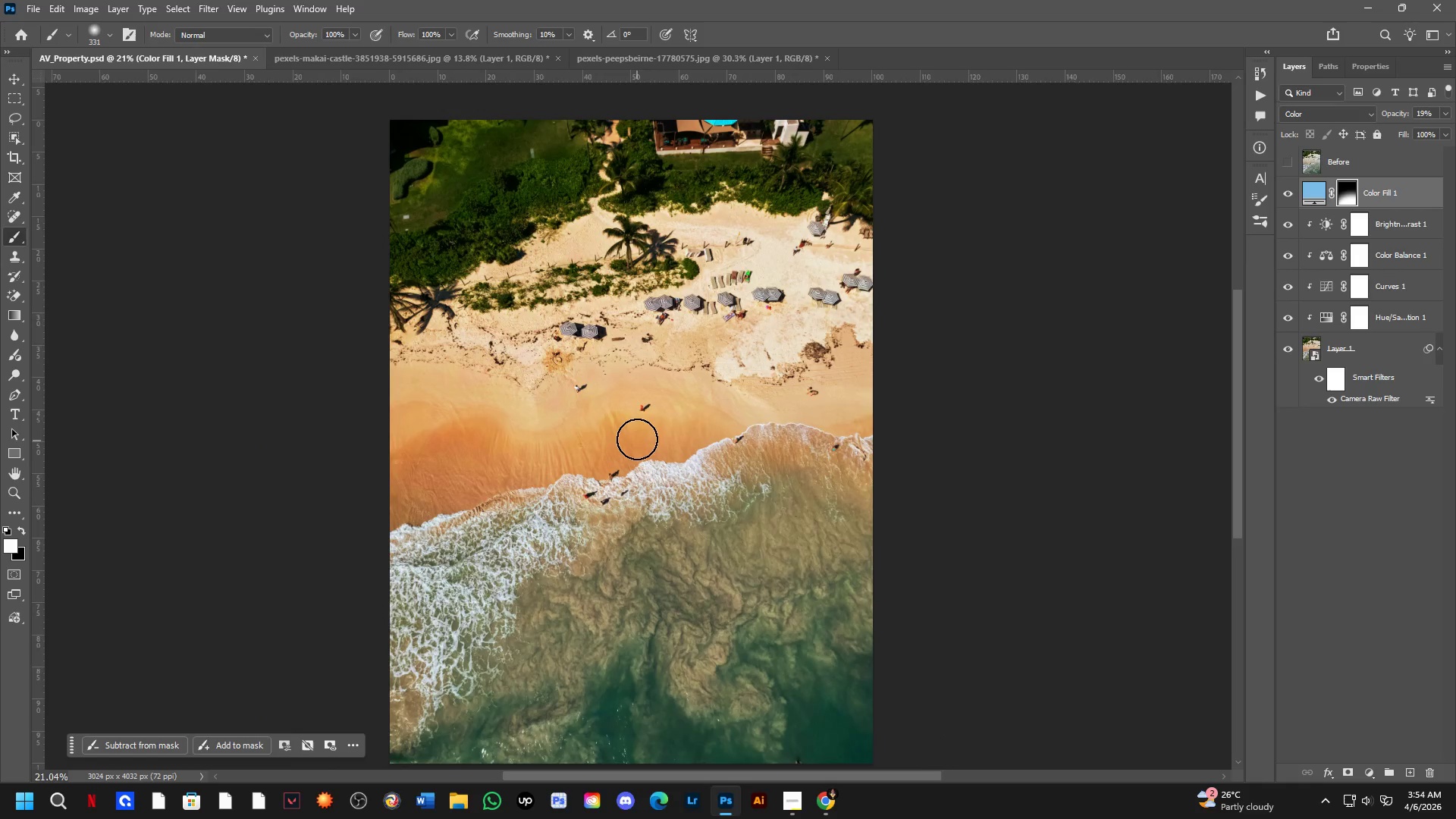 
scroll: coordinate [636, 432], scroll_direction: up, amount: 4.0
 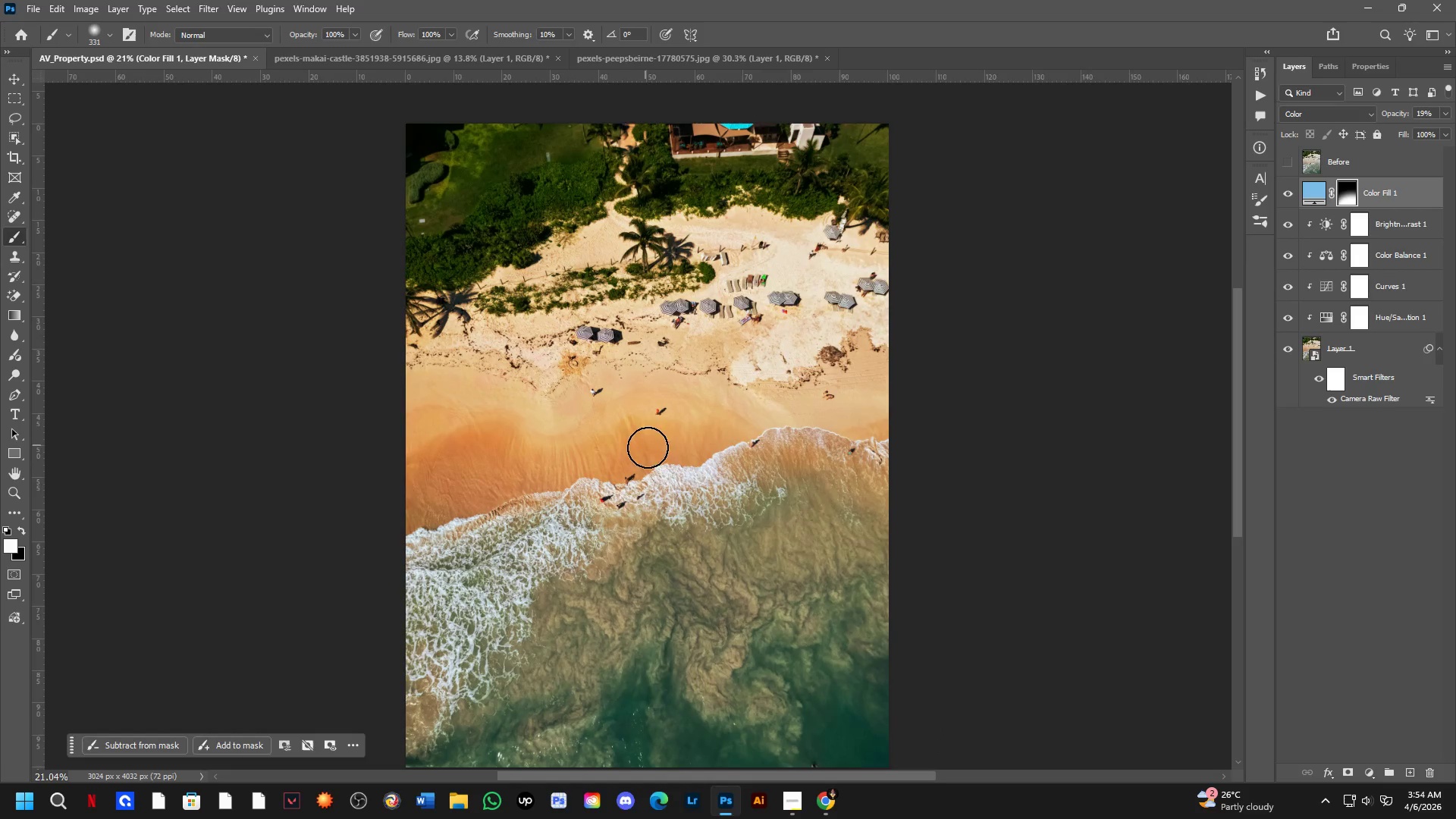 
hold_key(key=Space, duration=0.64)
 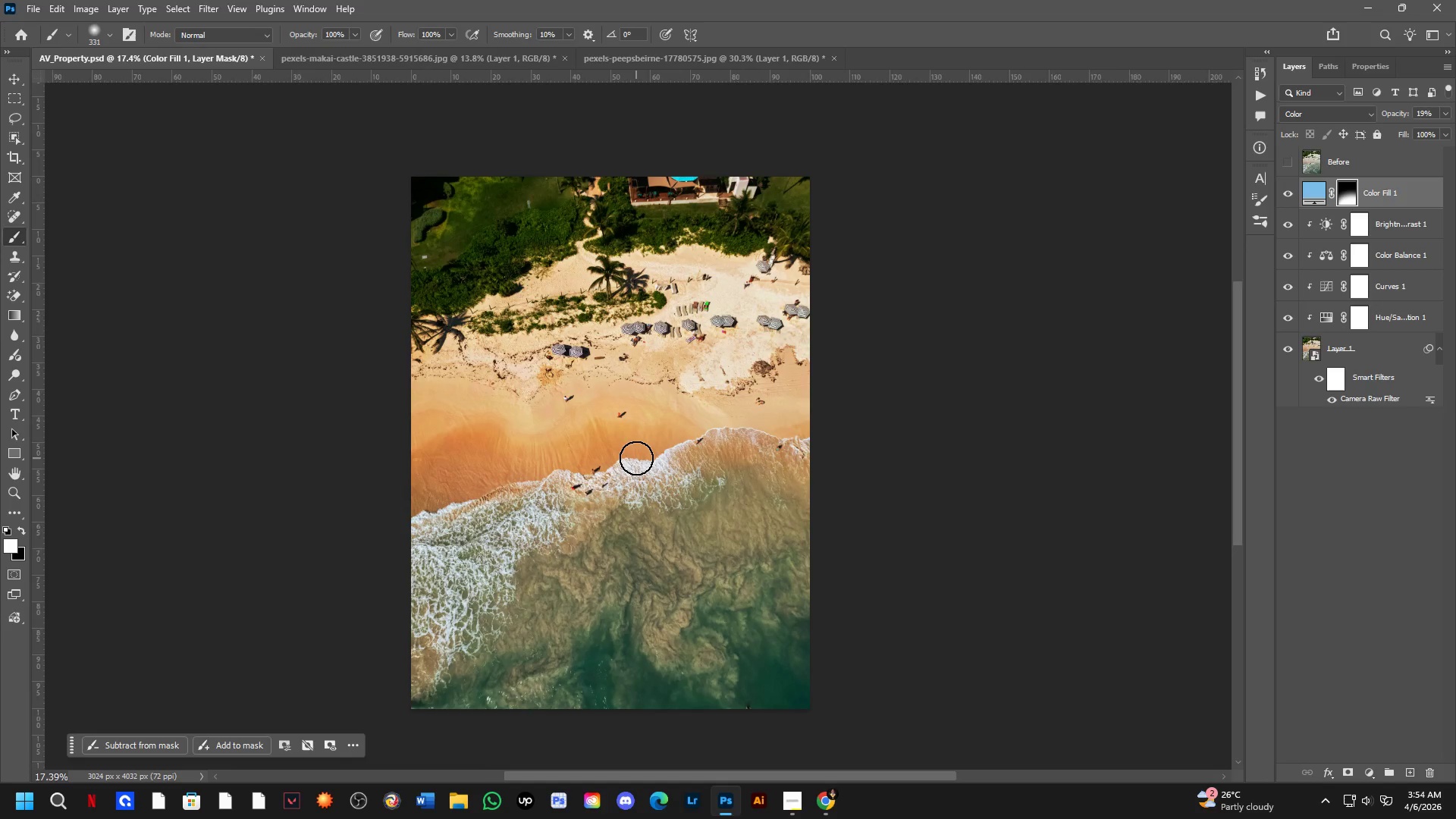 
left_click_drag(start_coordinate=[658, 457], to_coordinate=[637, 458])
 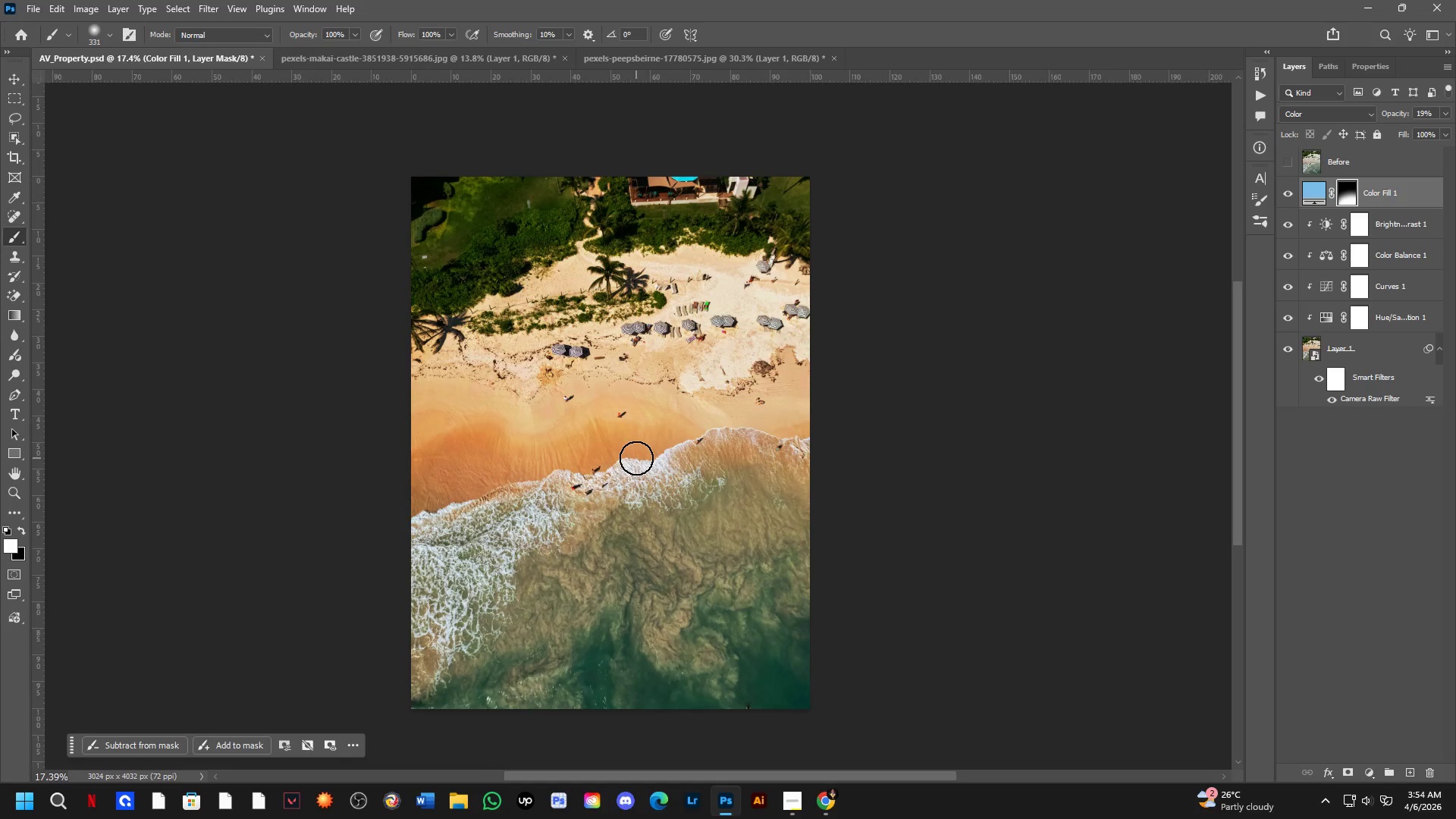 
scroll: coordinate [637, 438], scroll_direction: down, amount: 2.0
 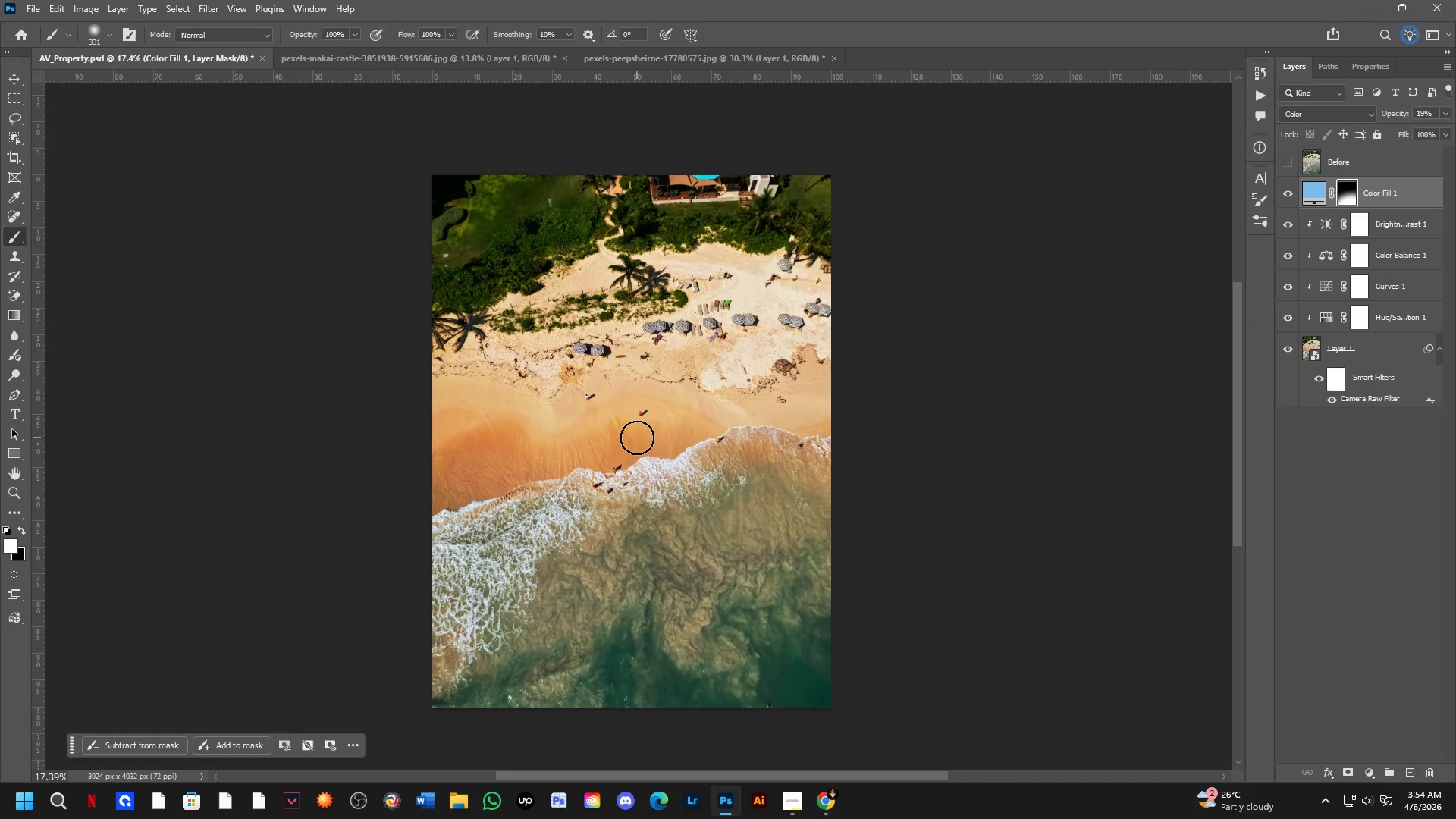 
hold_key(key=Space, duration=0.53)
 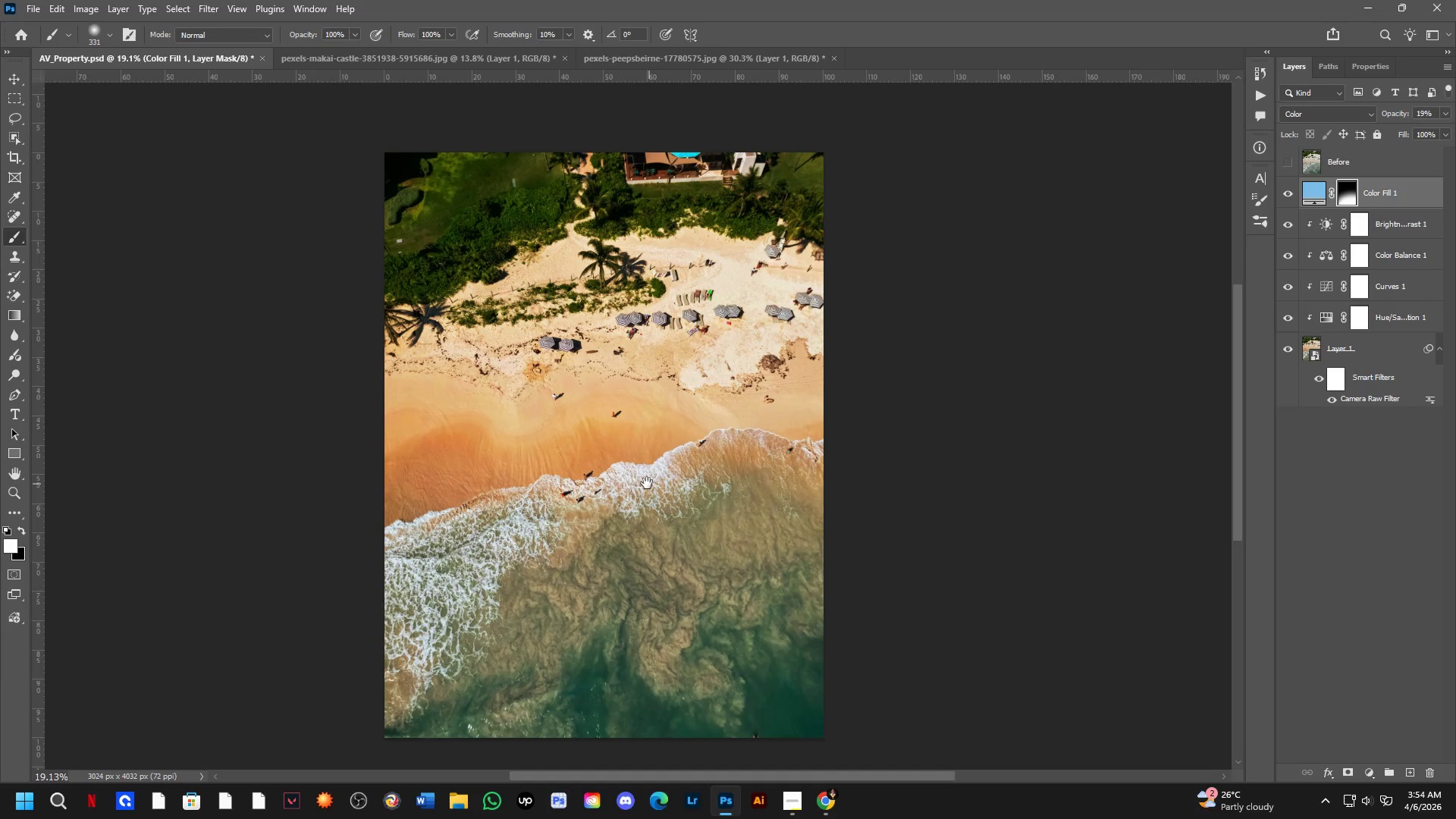 
left_click_drag(start_coordinate=[652, 467], to_coordinate=[648, 471])
 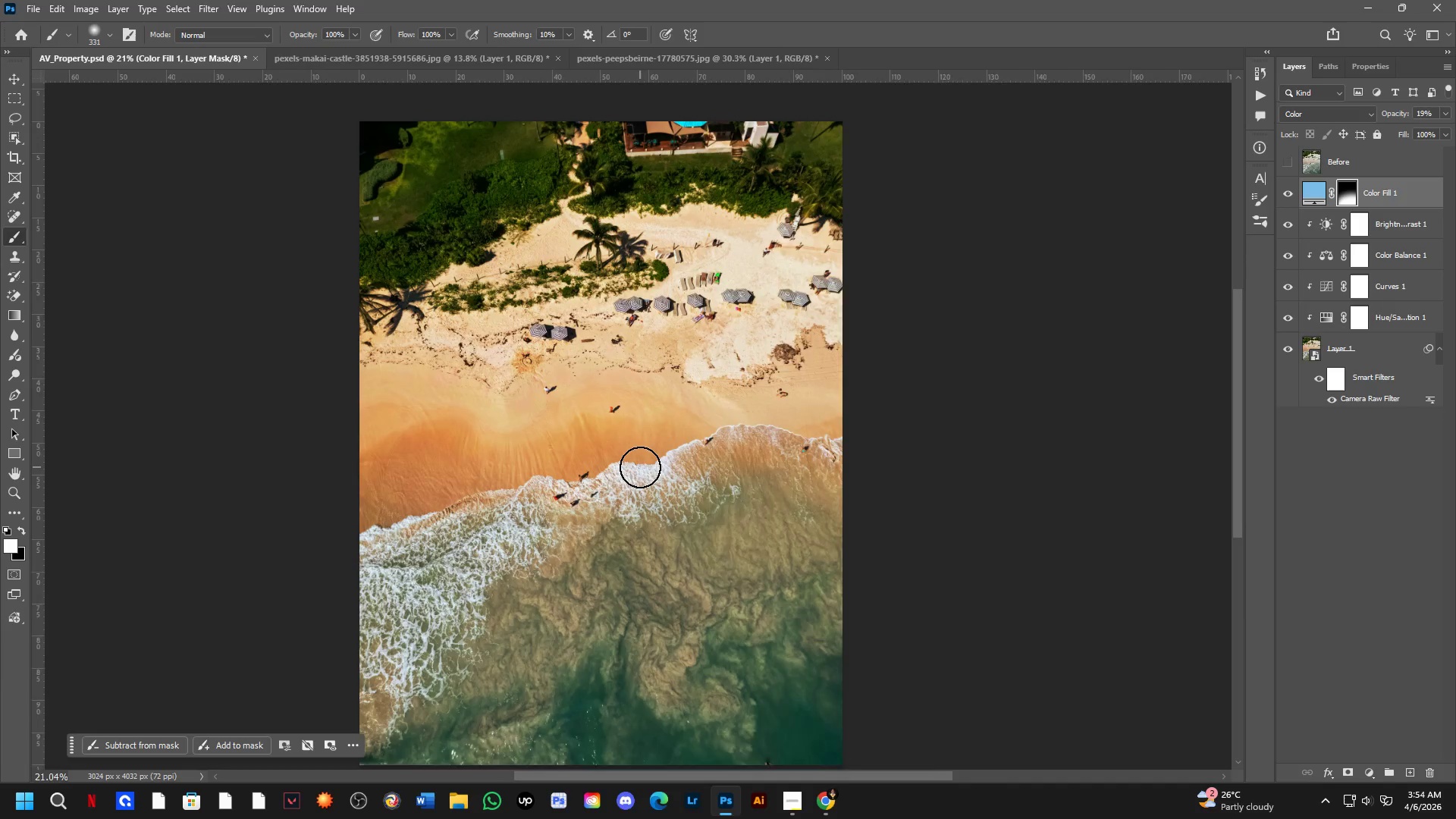 
scroll: coordinate [636, 458], scroll_direction: up, amount: 2.0
 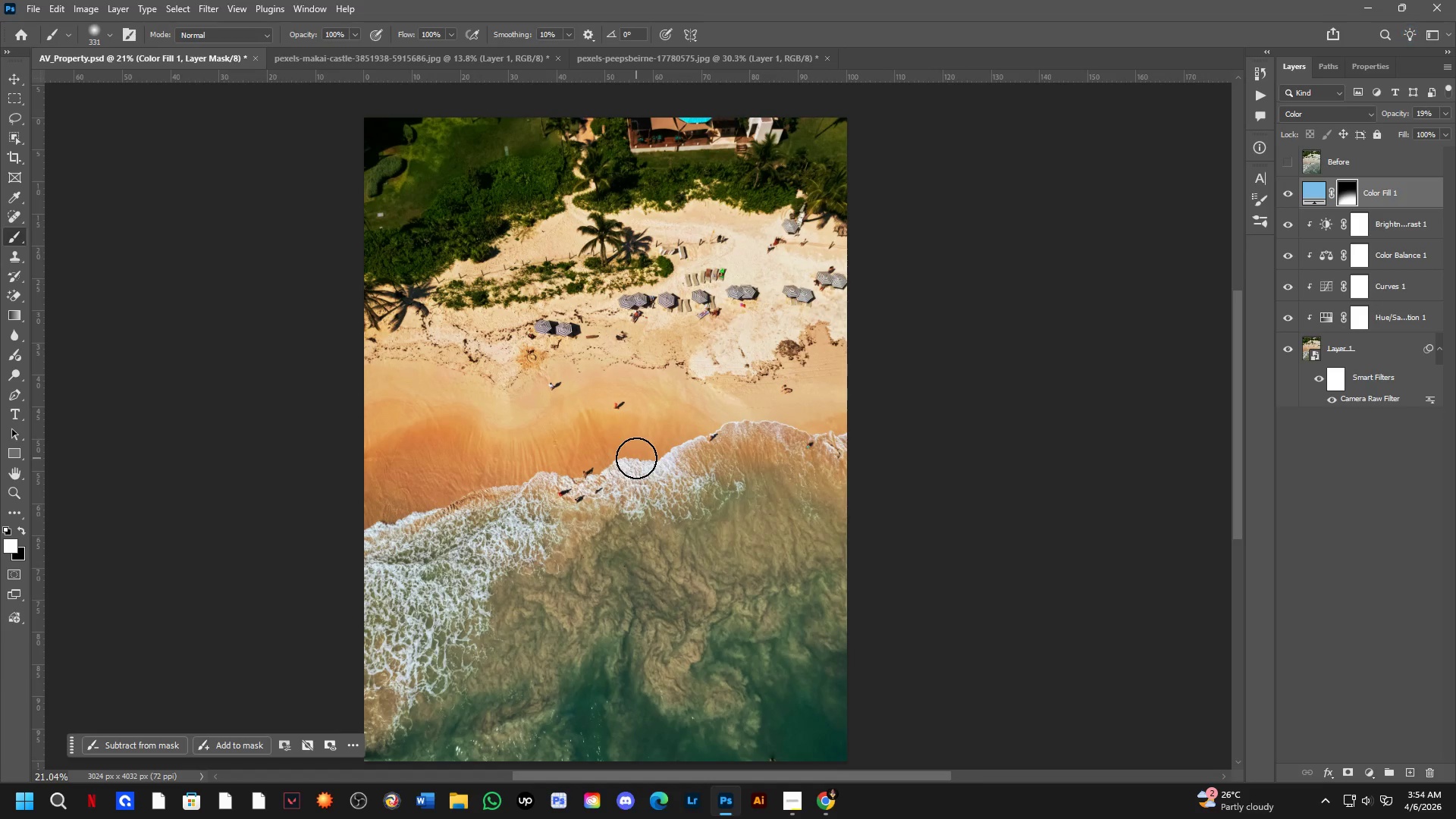 
hold_key(key=Space, duration=0.41)
 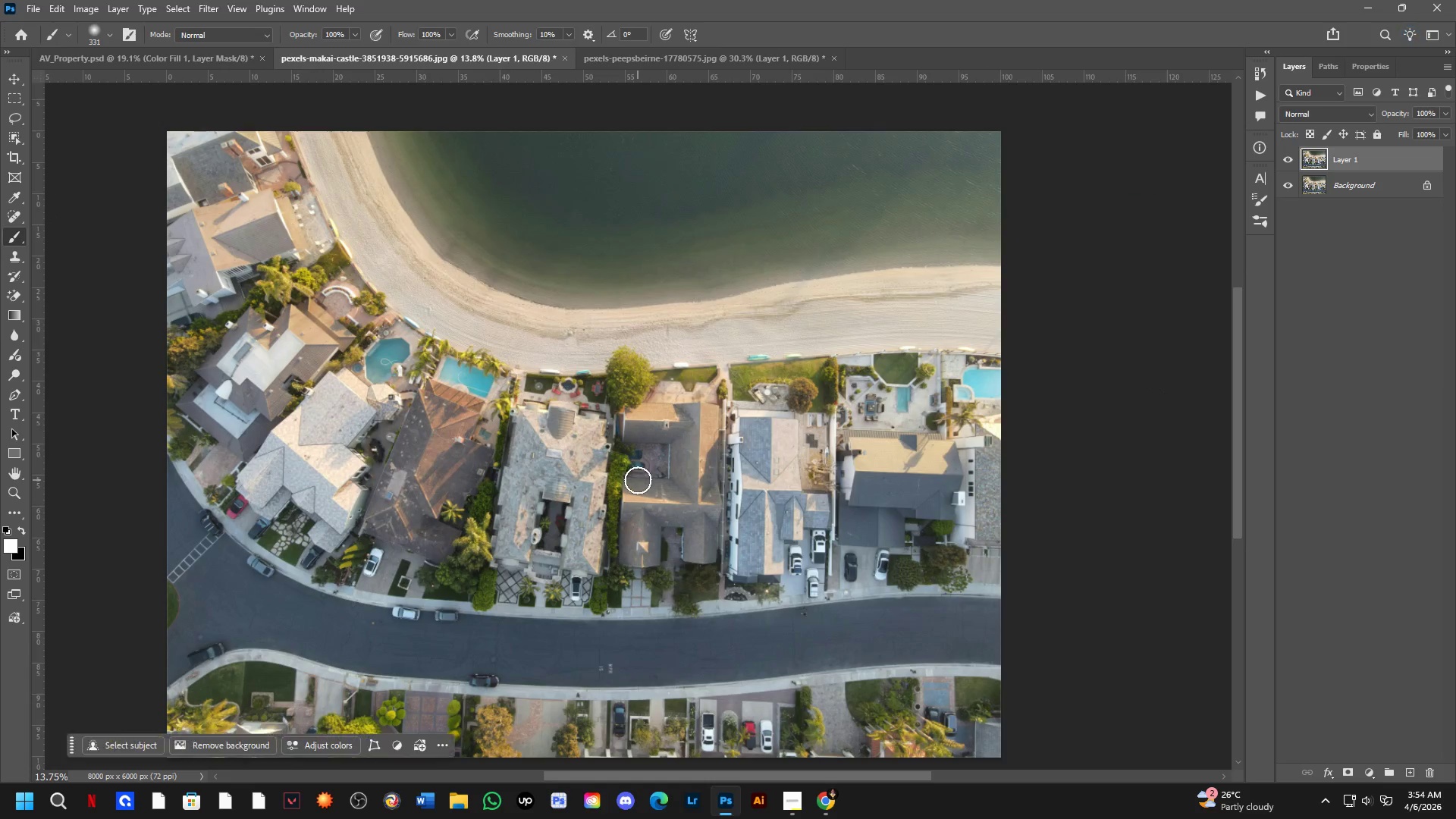 
left_click_drag(start_coordinate=[651, 484], to_coordinate=[639, 480])
 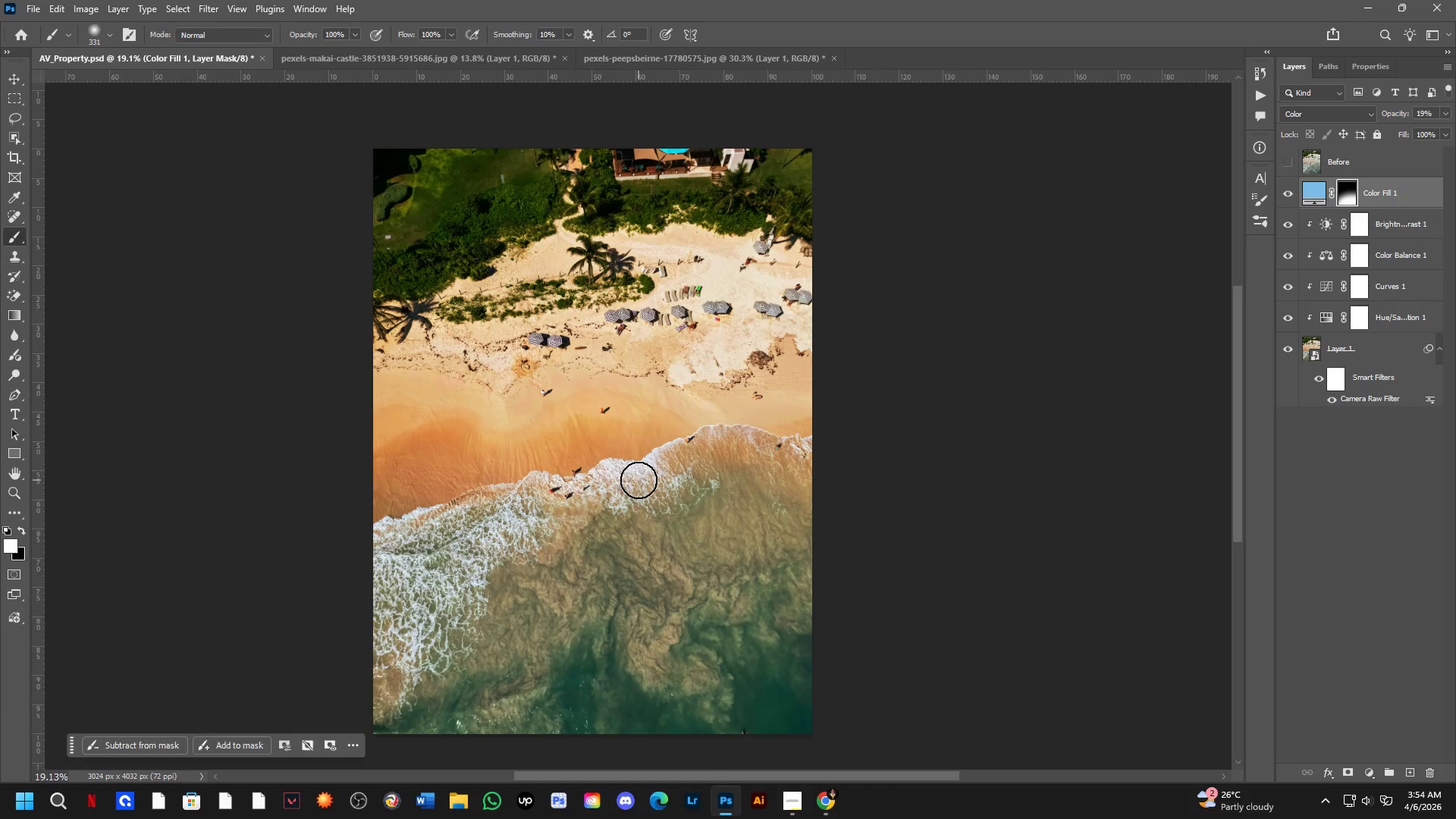 
scroll: coordinate [640, 467], scroll_direction: down, amount: 1.0
 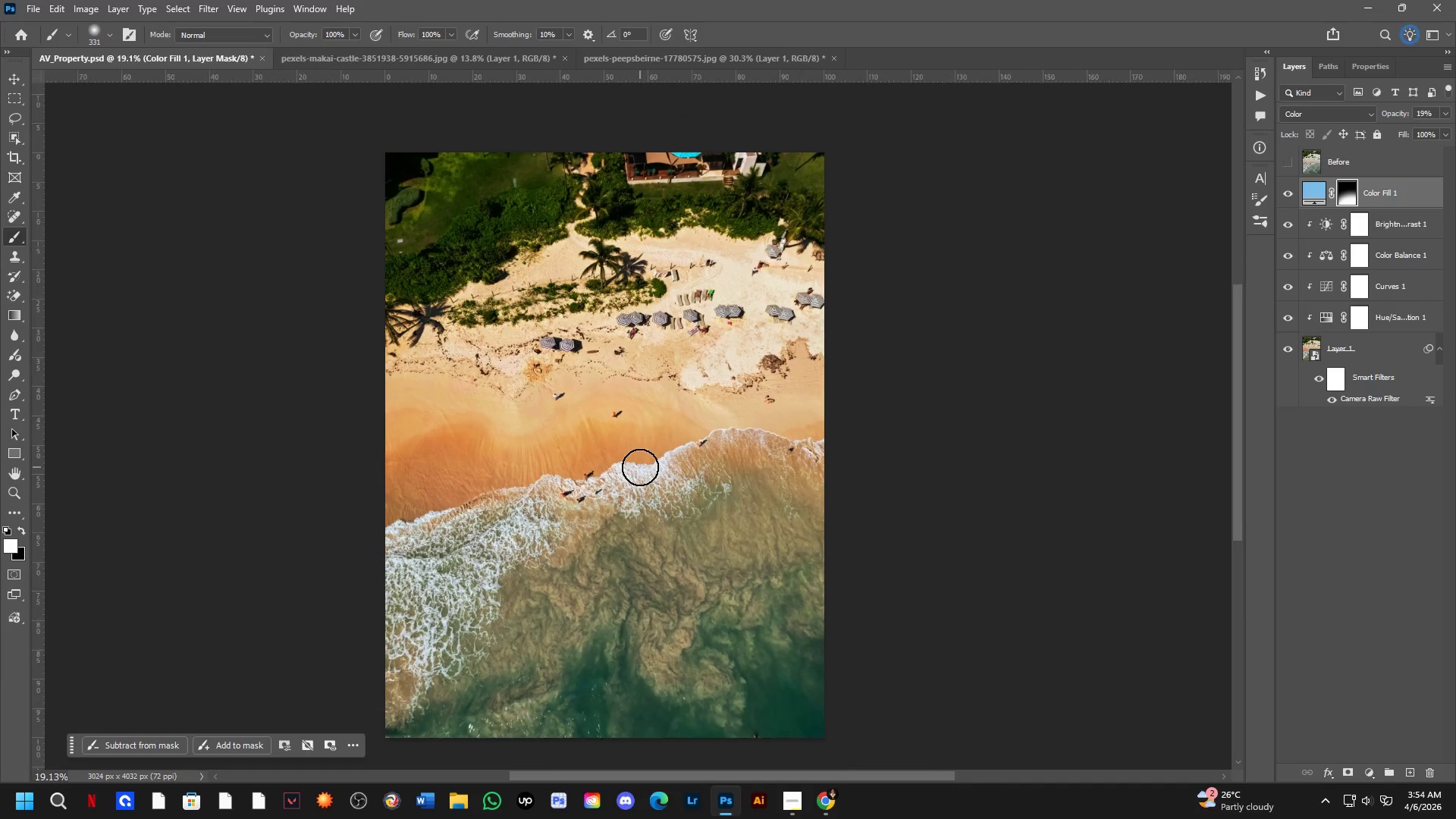 
key(Control+ControlLeft)
 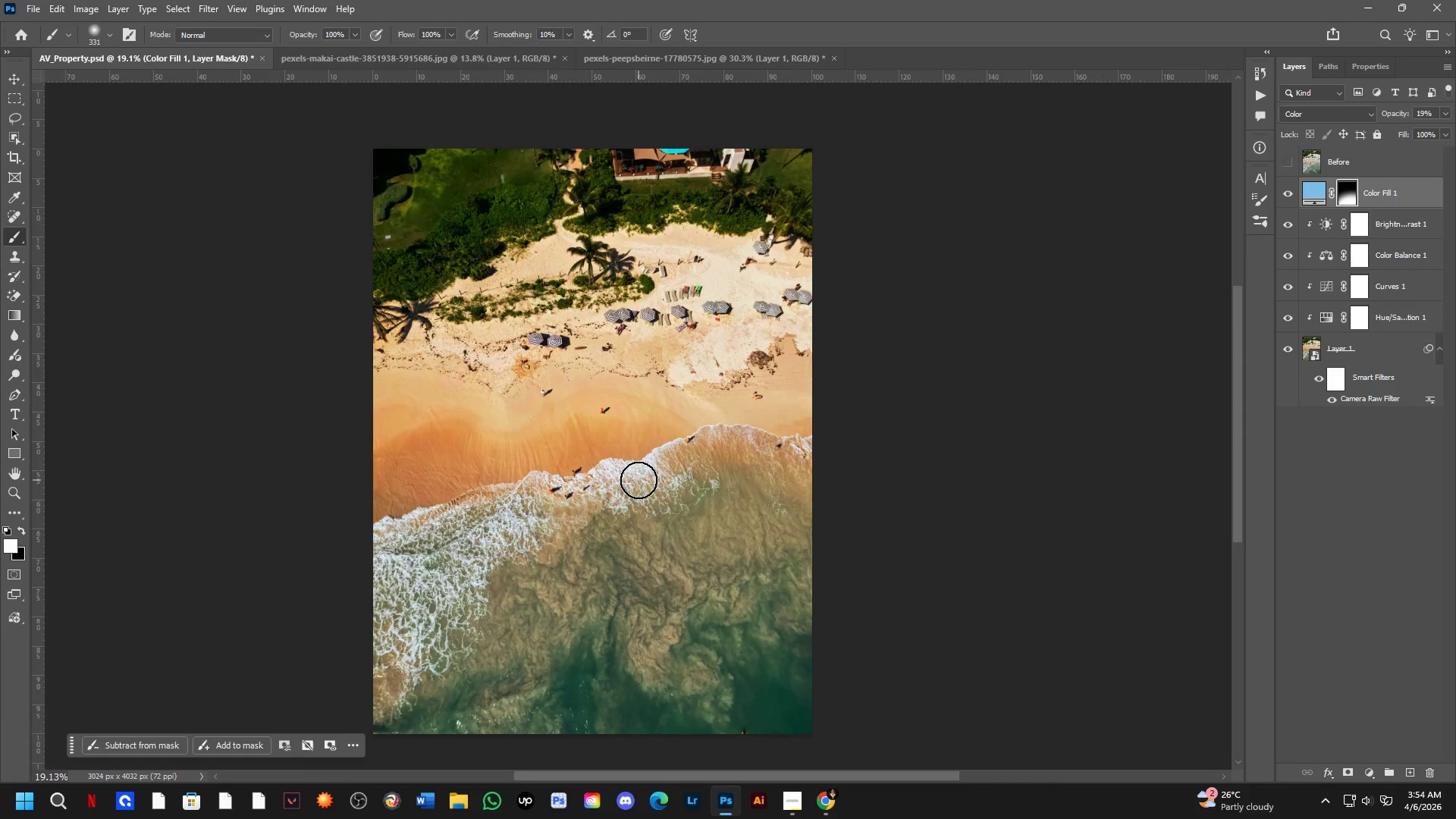 
key(Control+Tab)
 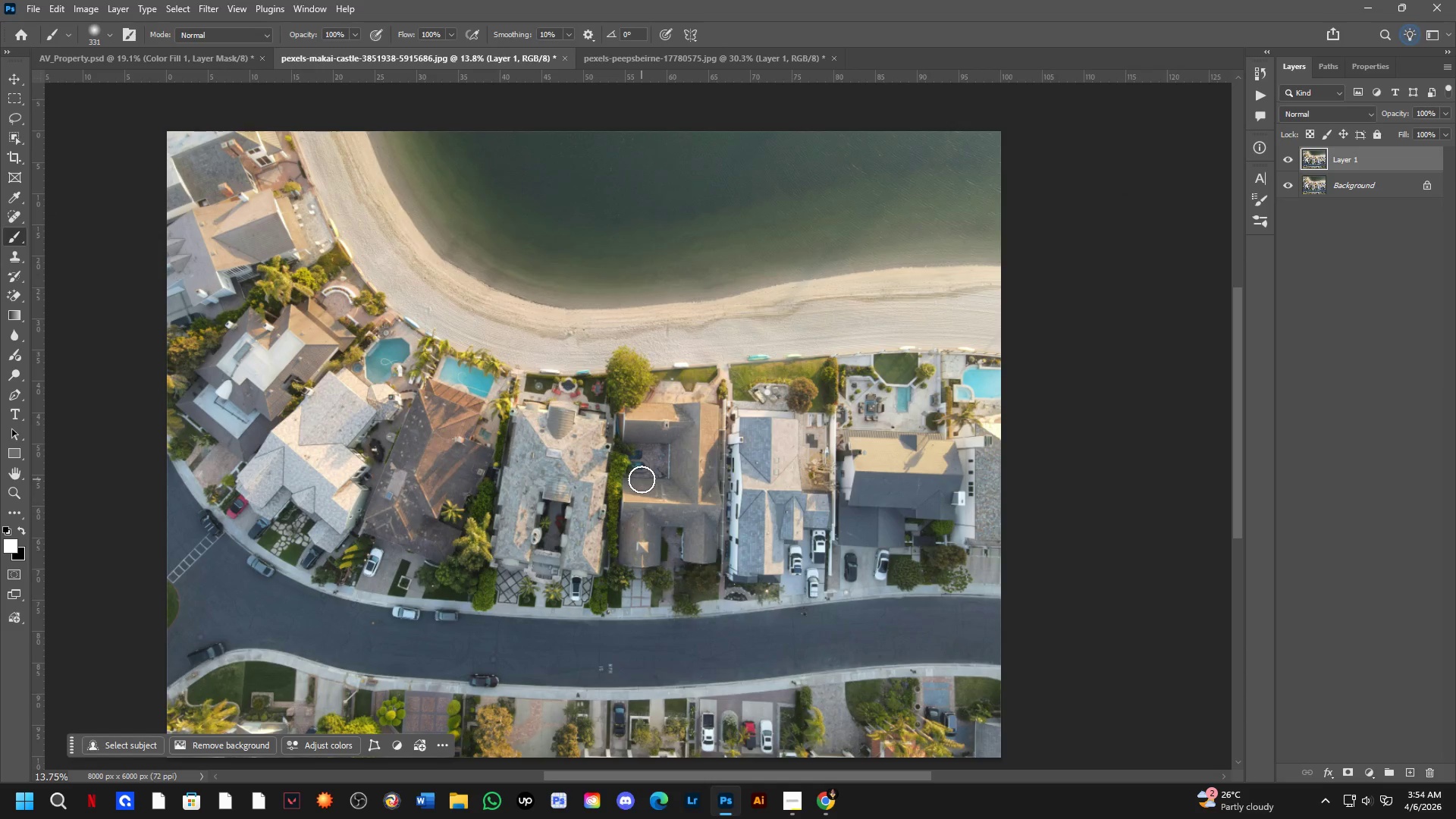 
wait(5.23)
 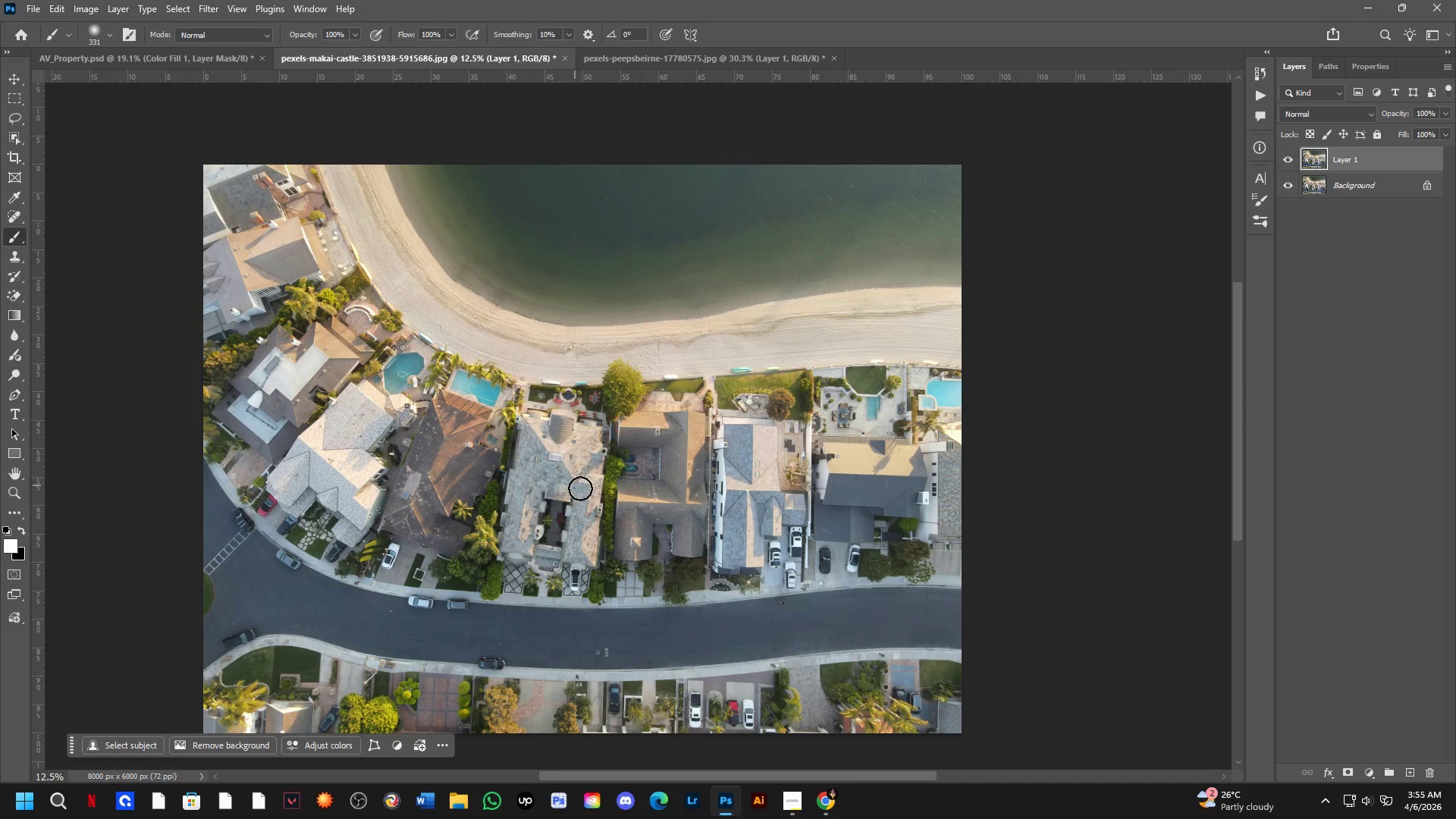 
hold_key(key=Space, duration=0.5)
 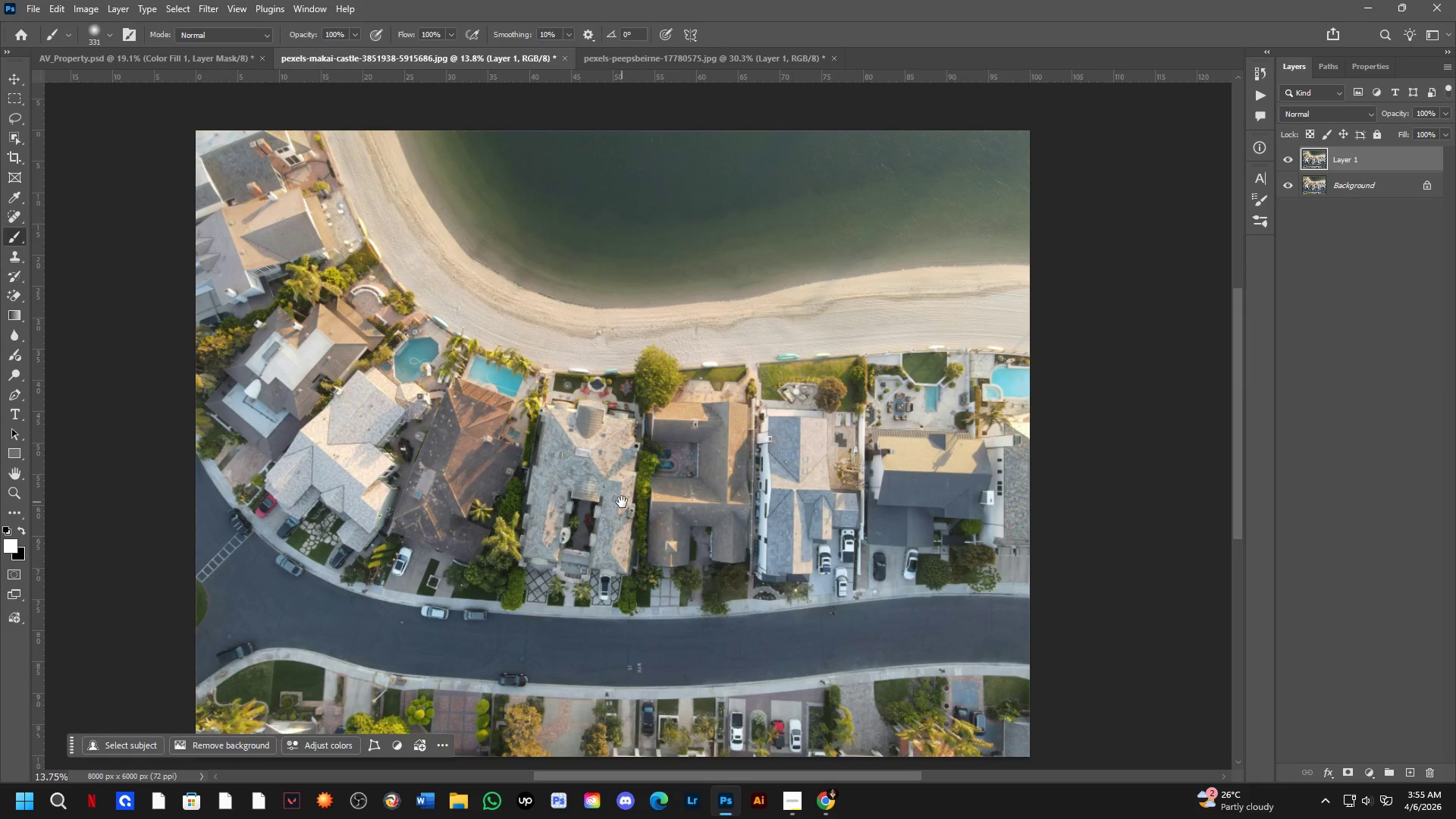 
left_click_drag(start_coordinate=[595, 504], to_coordinate=[617, 504])
 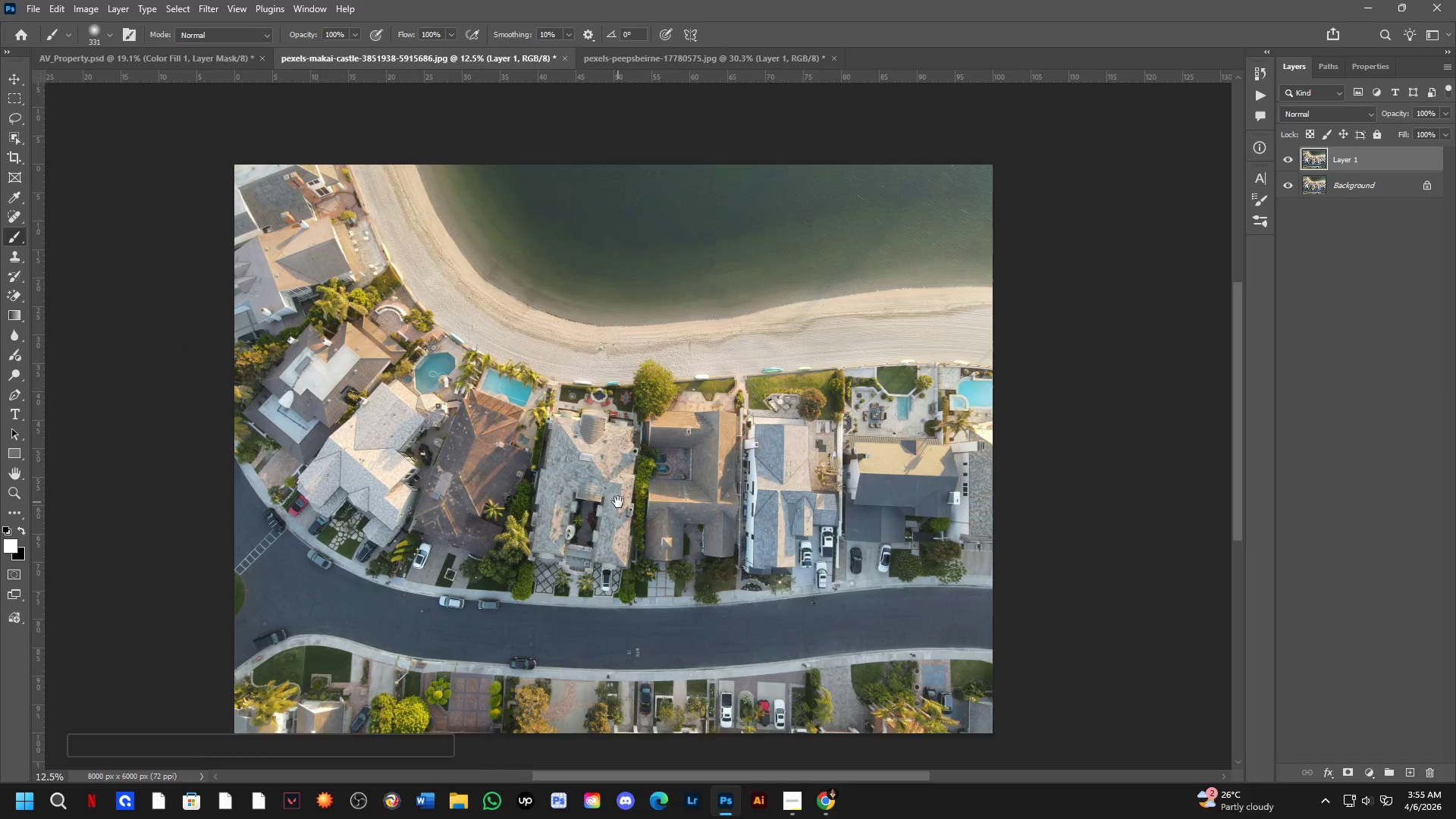 
scroll: coordinate [571, 493], scroll_direction: down, amount: 1.0
 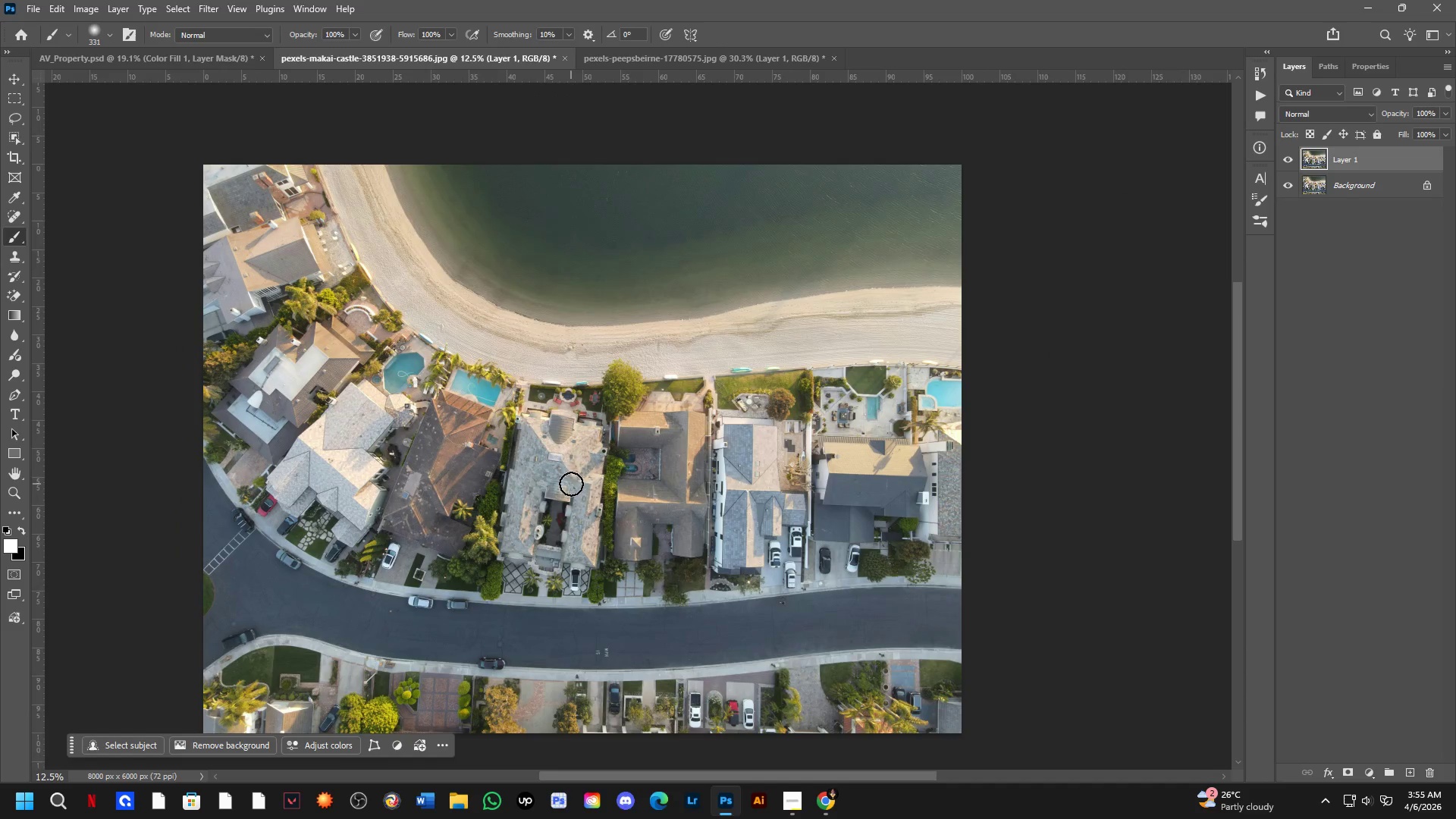 
hold_key(key=Space, duration=0.47)
 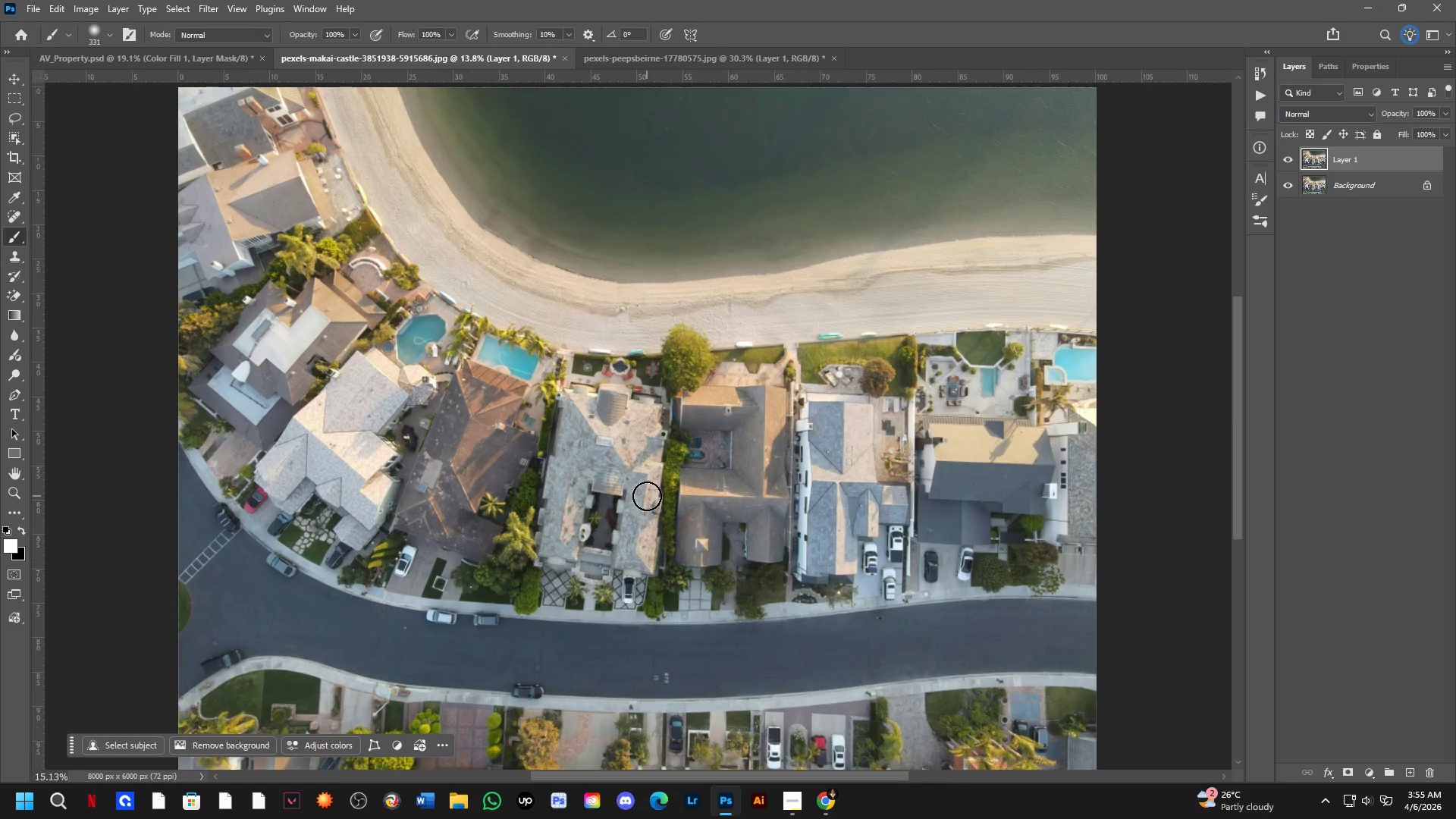 
left_click_drag(start_coordinate=[622, 502], to_coordinate=[647, 496])
 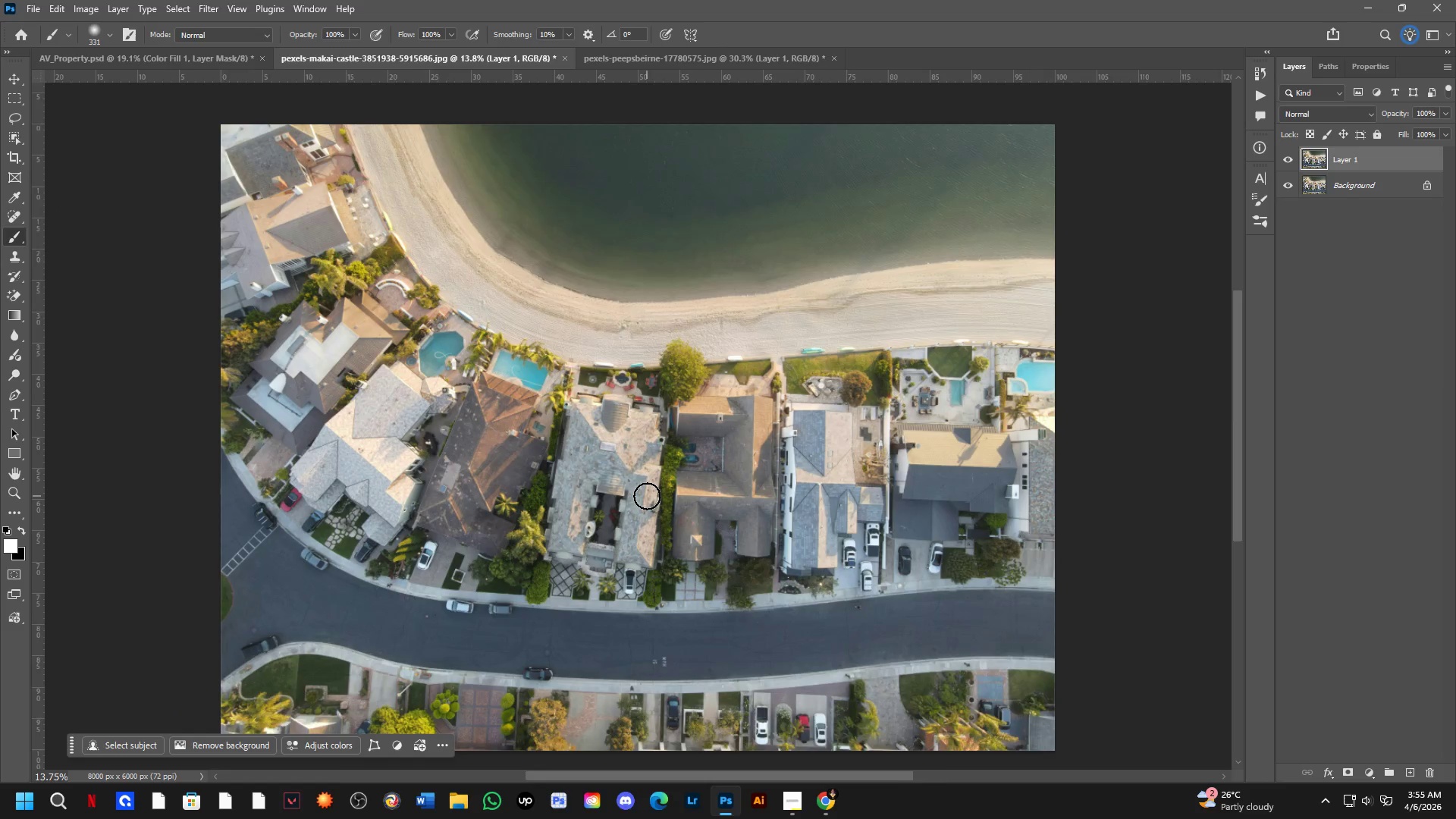 
scroll: coordinate [618, 502], scroll_direction: up, amount: 1.0
 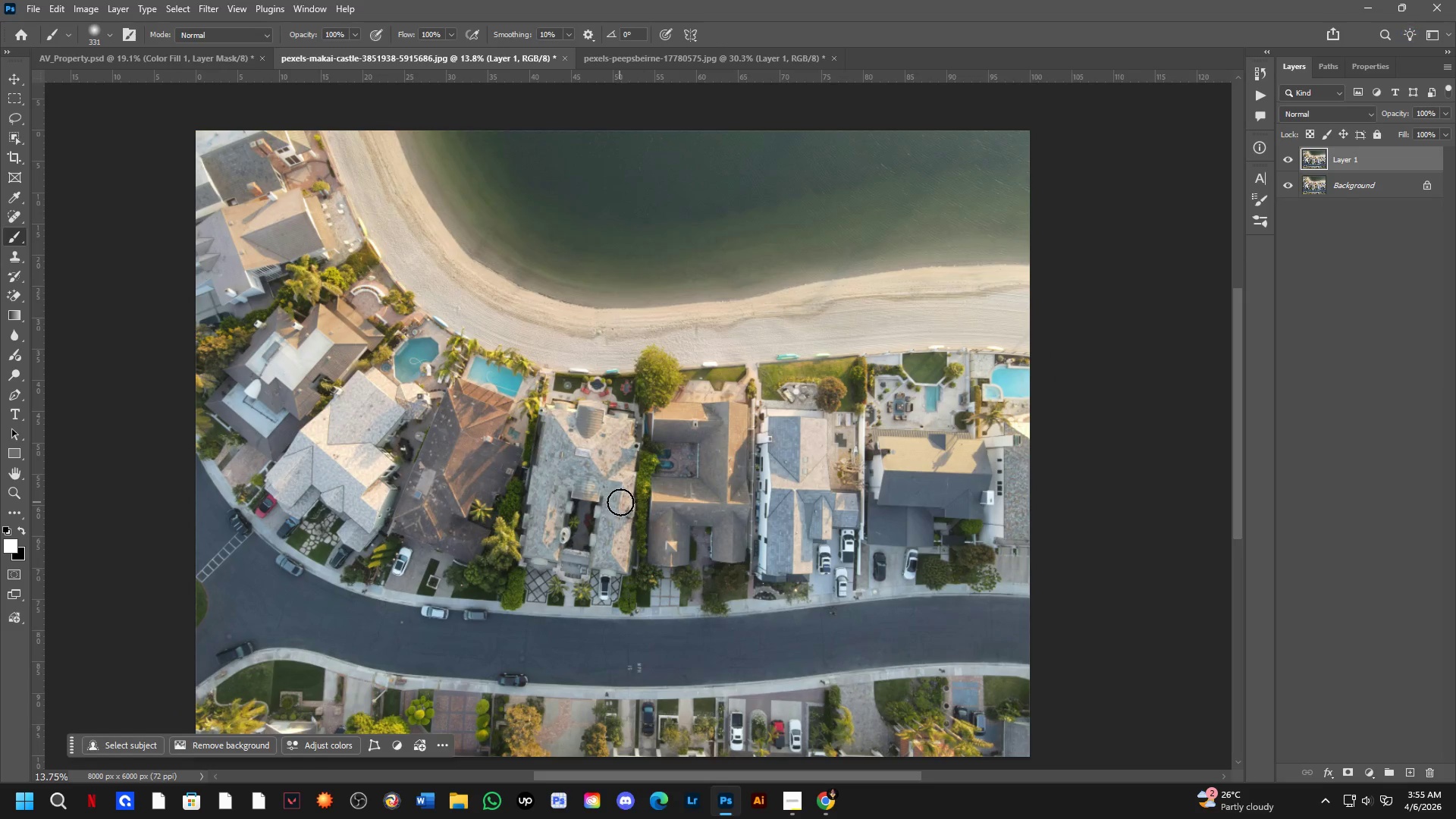 
hold_key(key=Space, duration=1.5)
 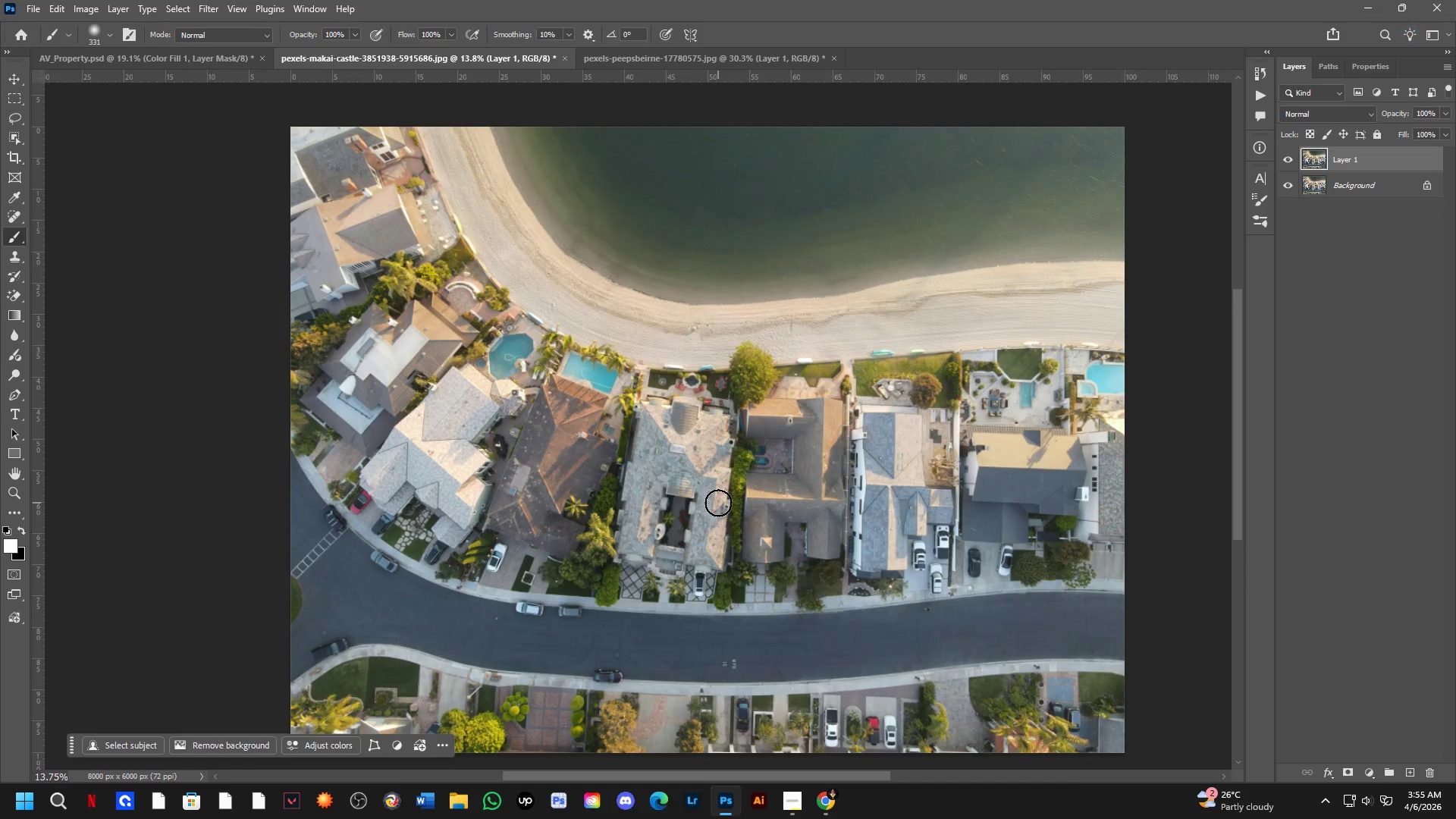 
left_click_drag(start_coordinate=[650, 496], to_coordinate=[720, 499])
 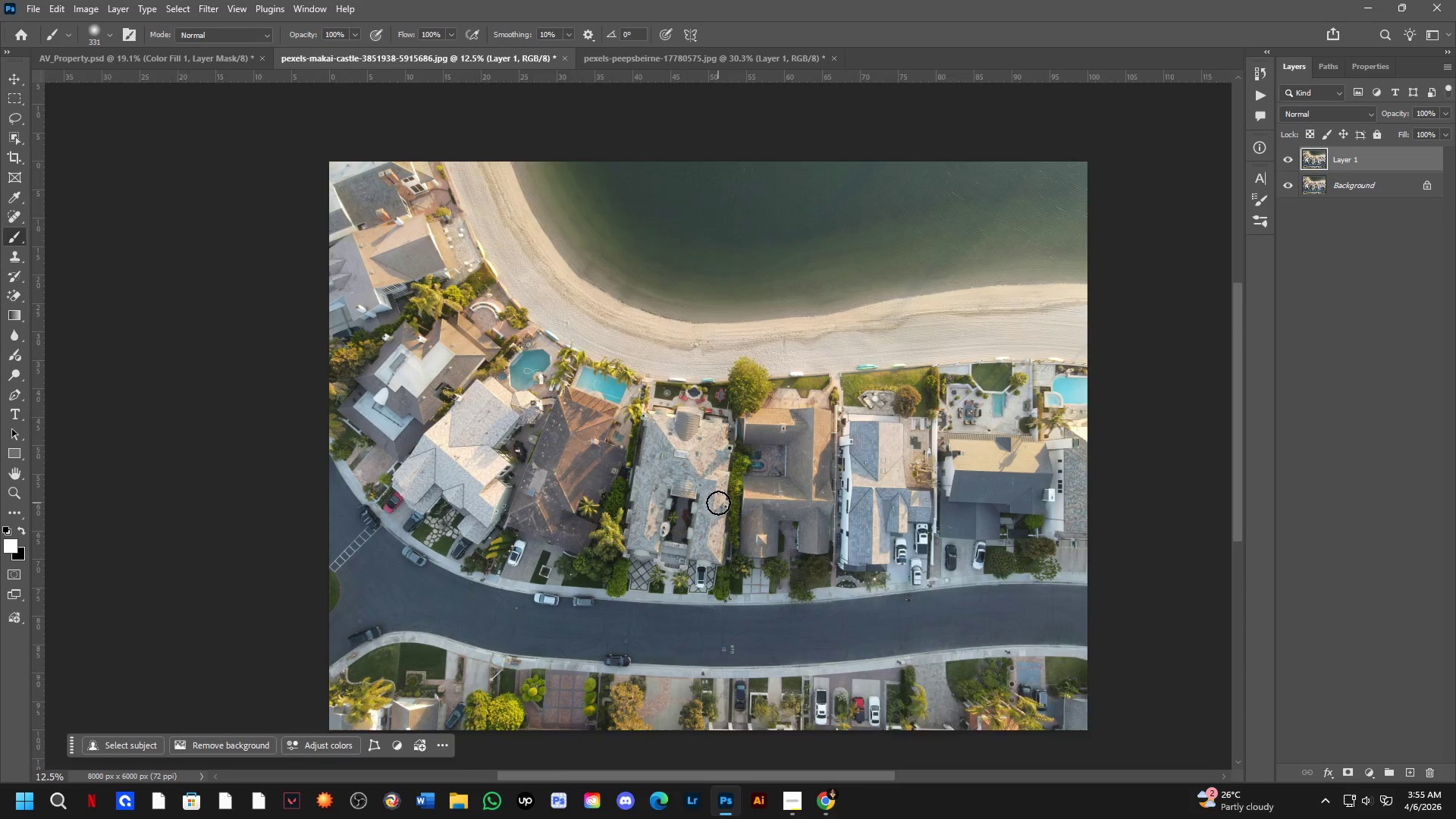 
scroll: coordinate [647, 496], scroll_direction: down, amount: 1.0
 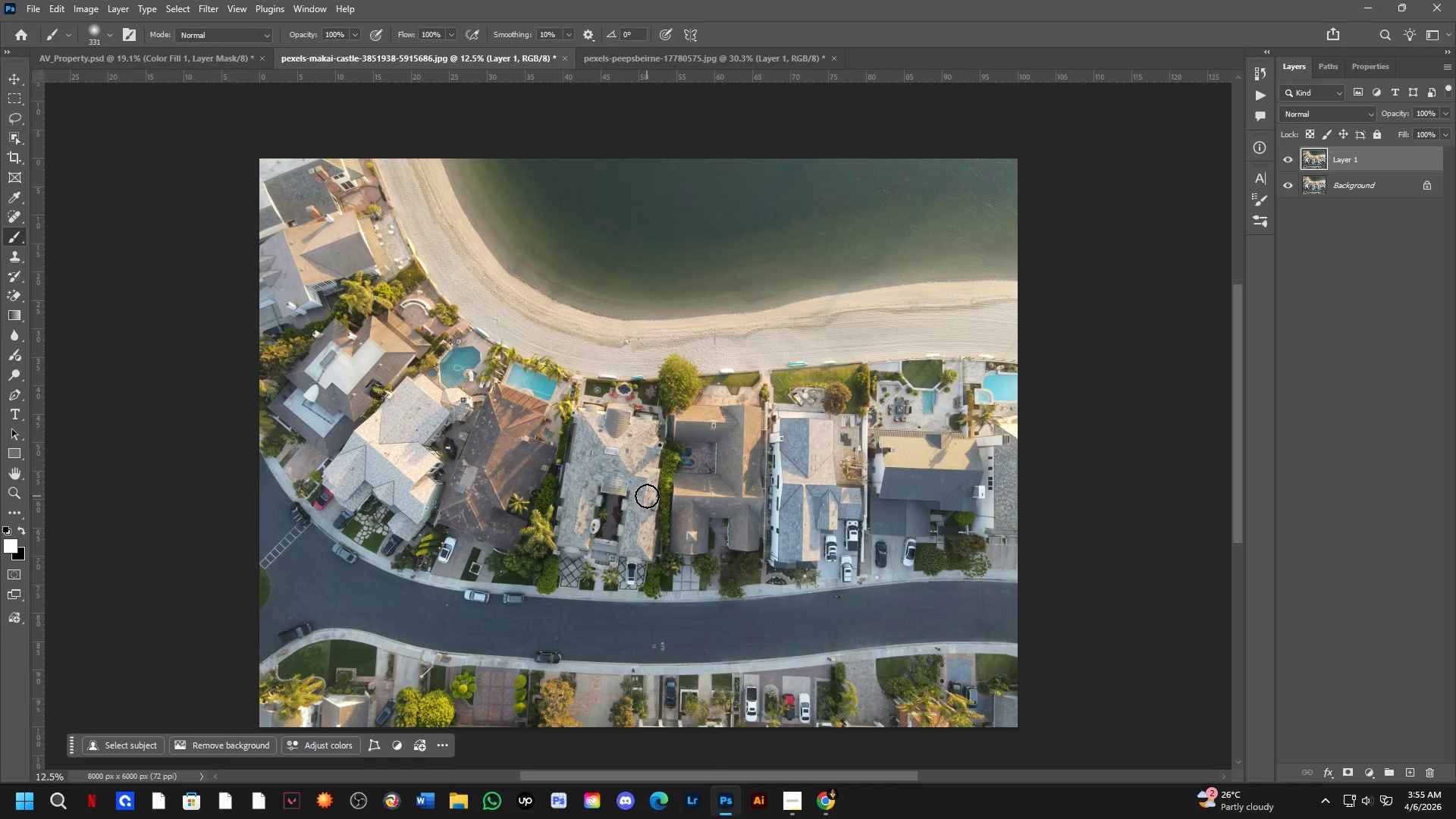 
hold_key(key=Space, duration=0.97)
 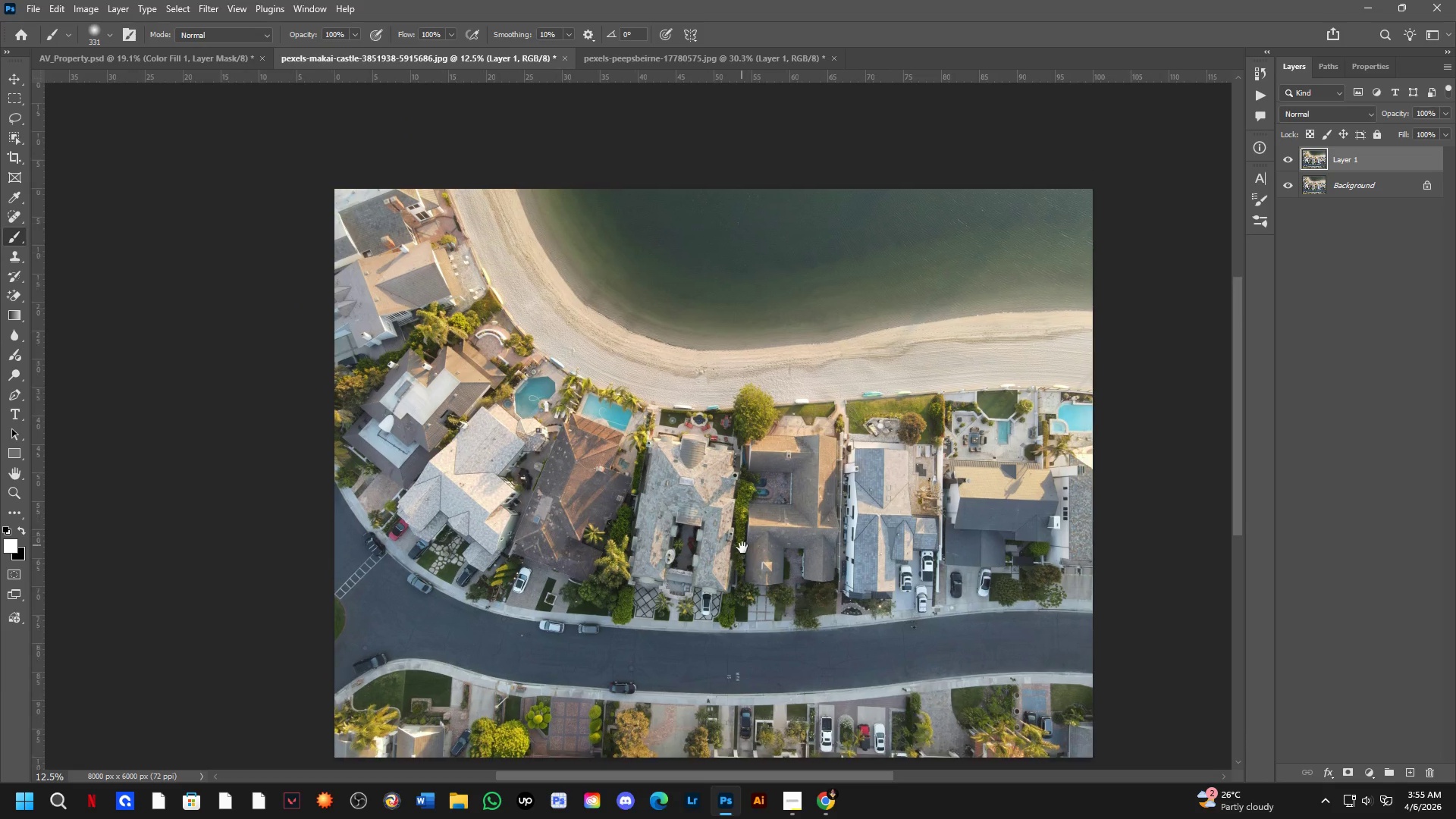 
left_click_drag(start_coordinate=[717, 504], to_coordinate=[717, 497])
 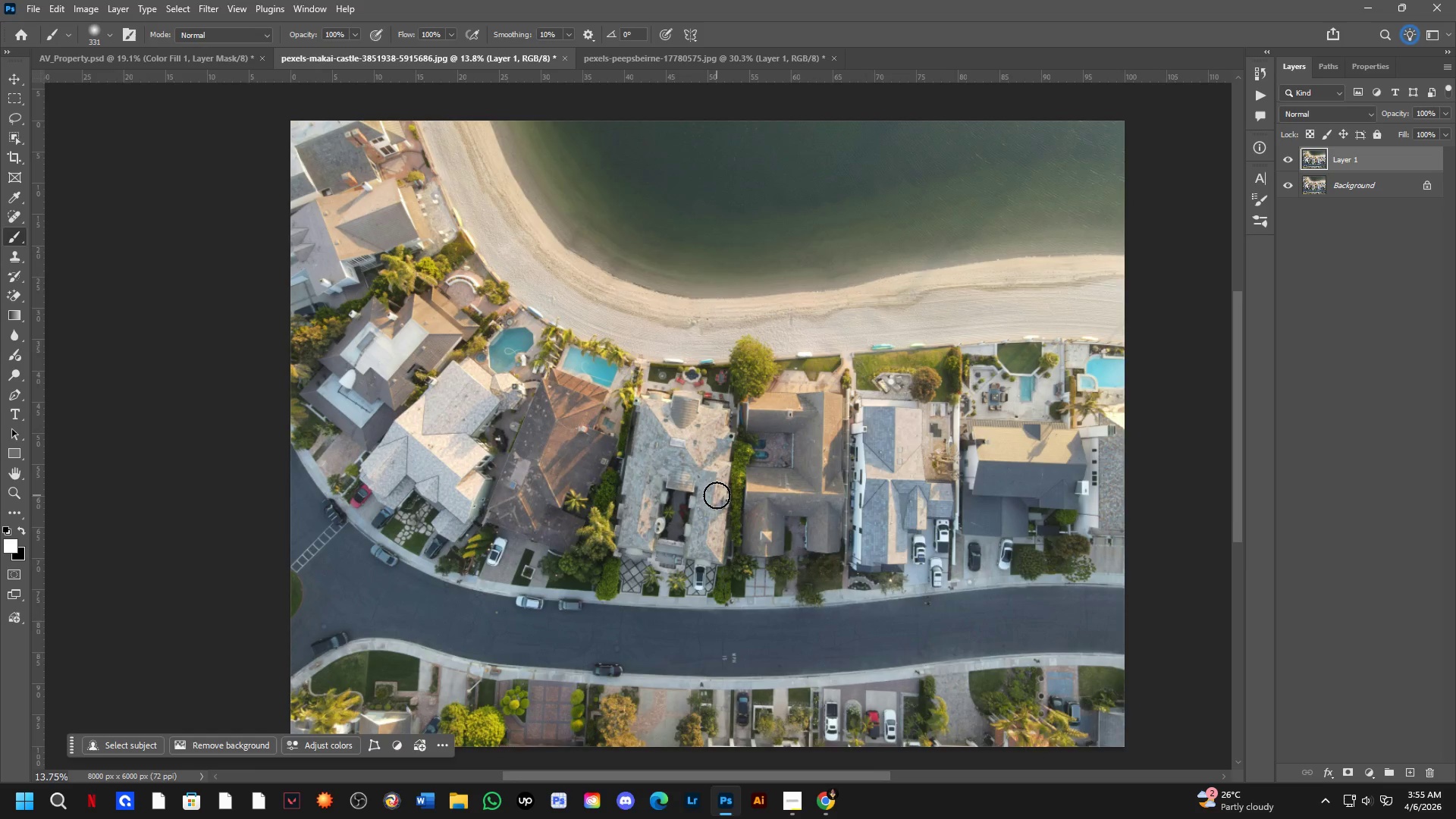 
scroll: coordinate [718, 503], scroll_direction: up, amount: 1.0
 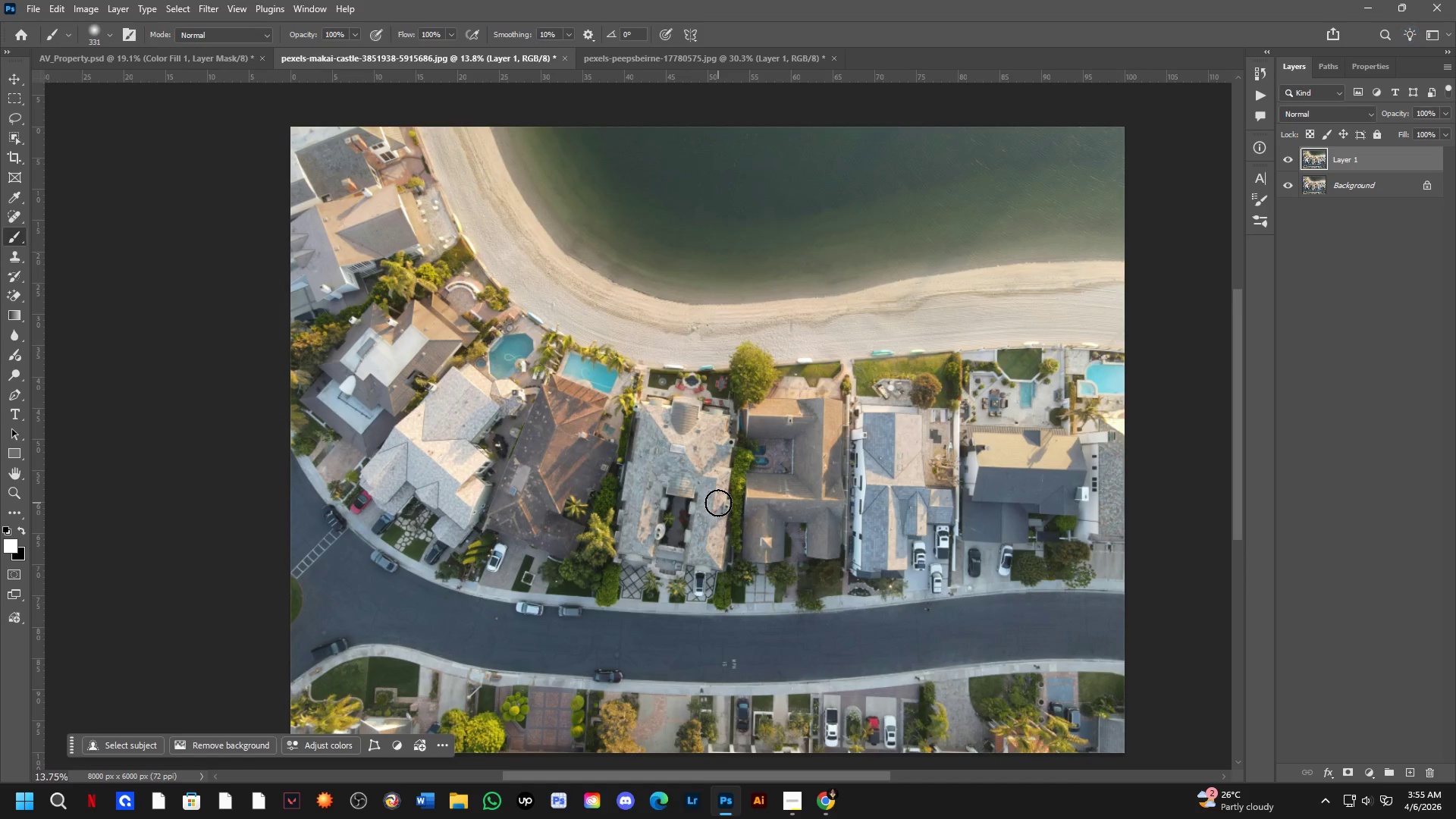 
hold_key(key=Space, duration=0.81)
 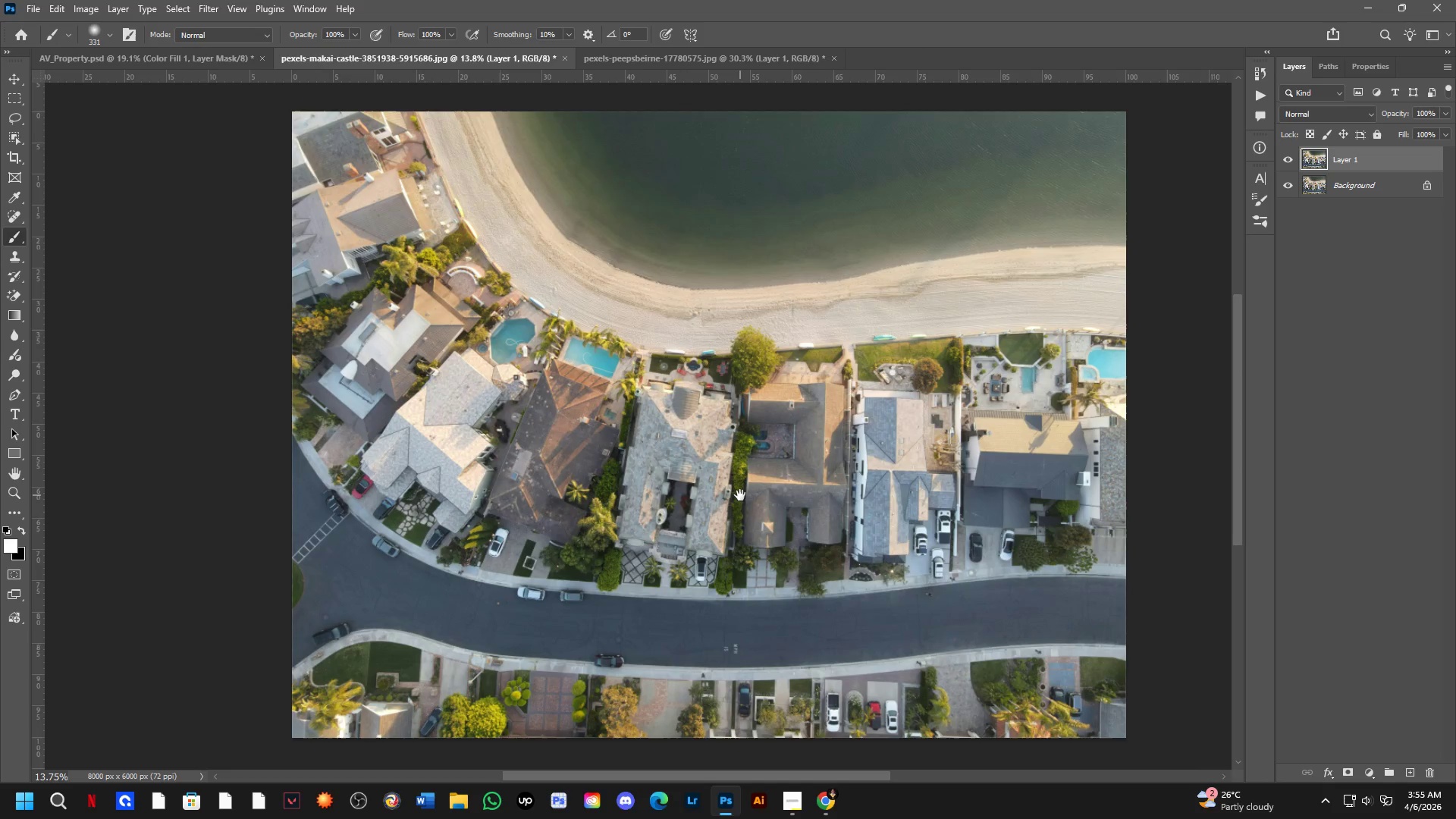 
left_click_drag(start_coordinate=[736, 511], to_coordinate=[743, 548])
 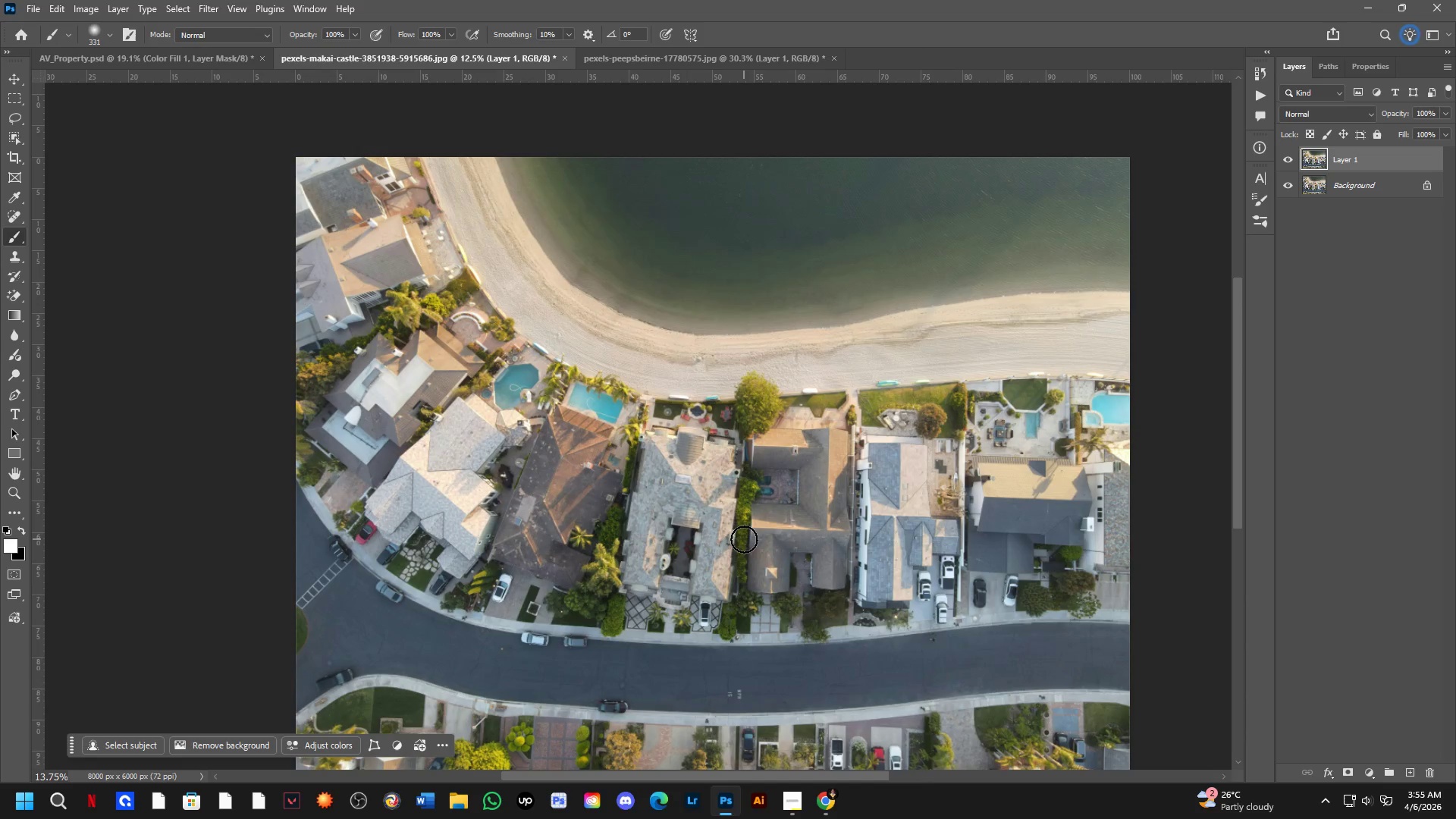 
scroll: coordinate [717, 495], scroll_direction: down, amount: 1.0
 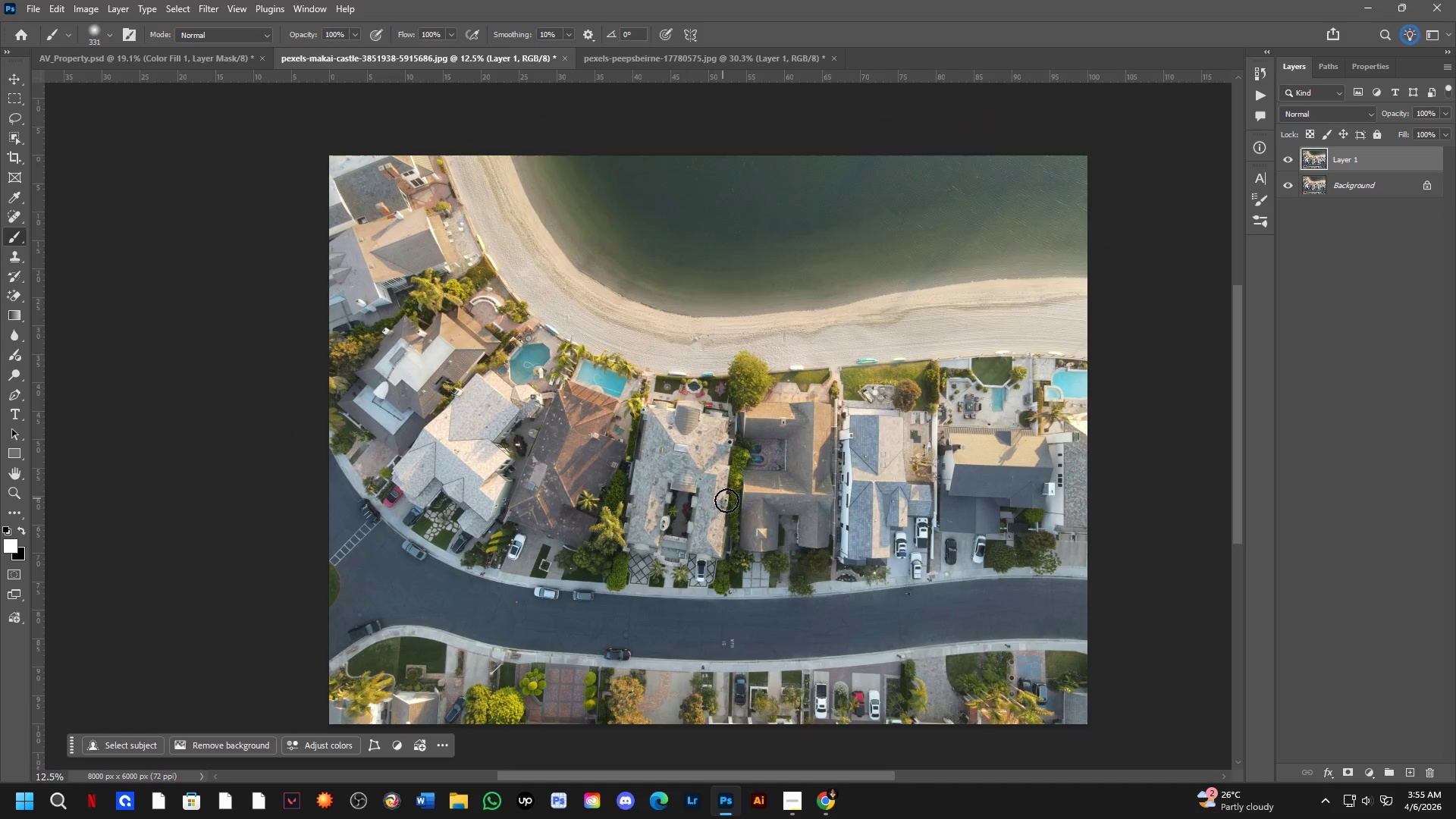 
hold_key(key=Space, duration=1.14)
 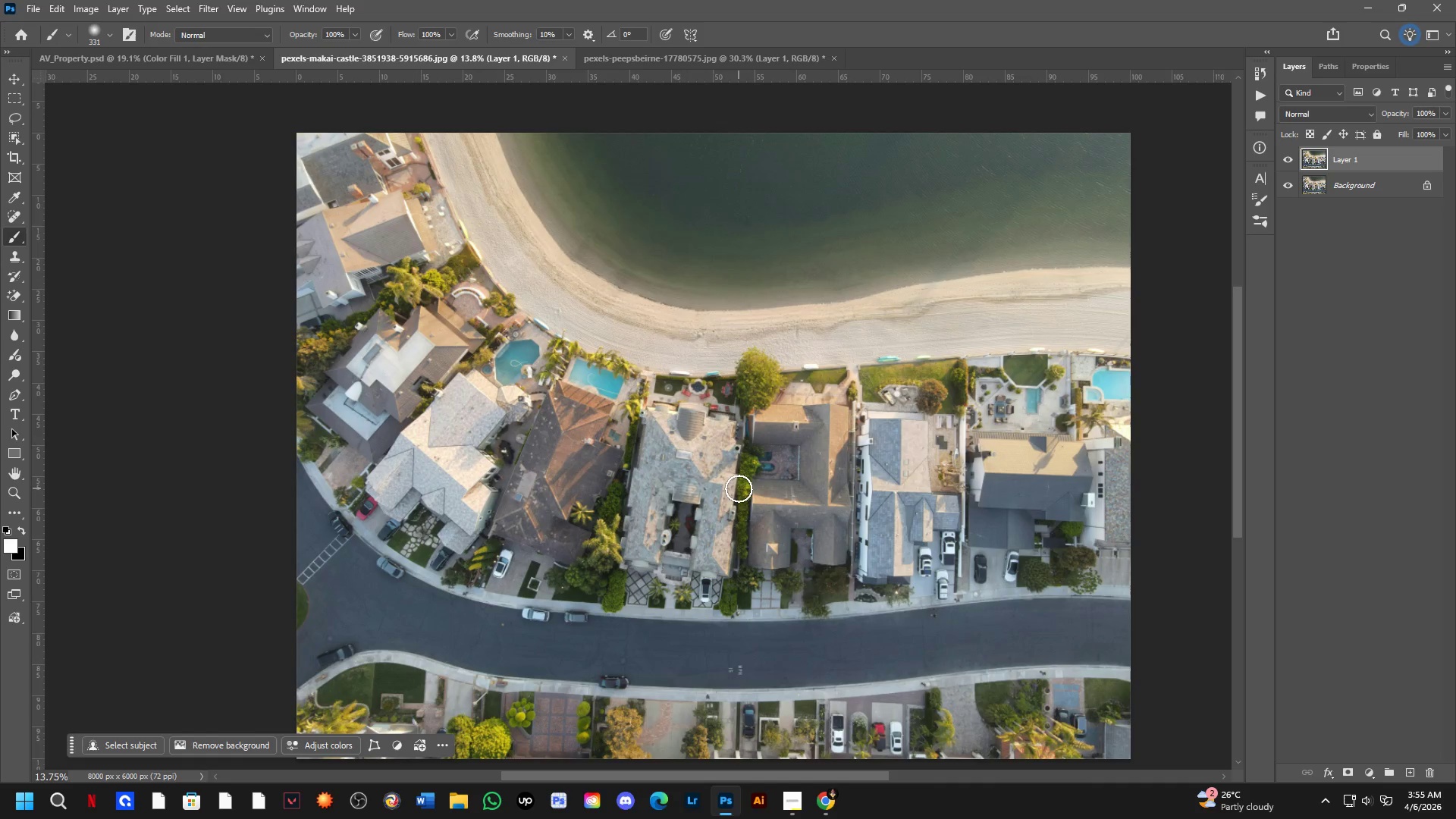 
left_click_drag(start_coordinate=[744, 541], to_coordinate=[745, 516])
 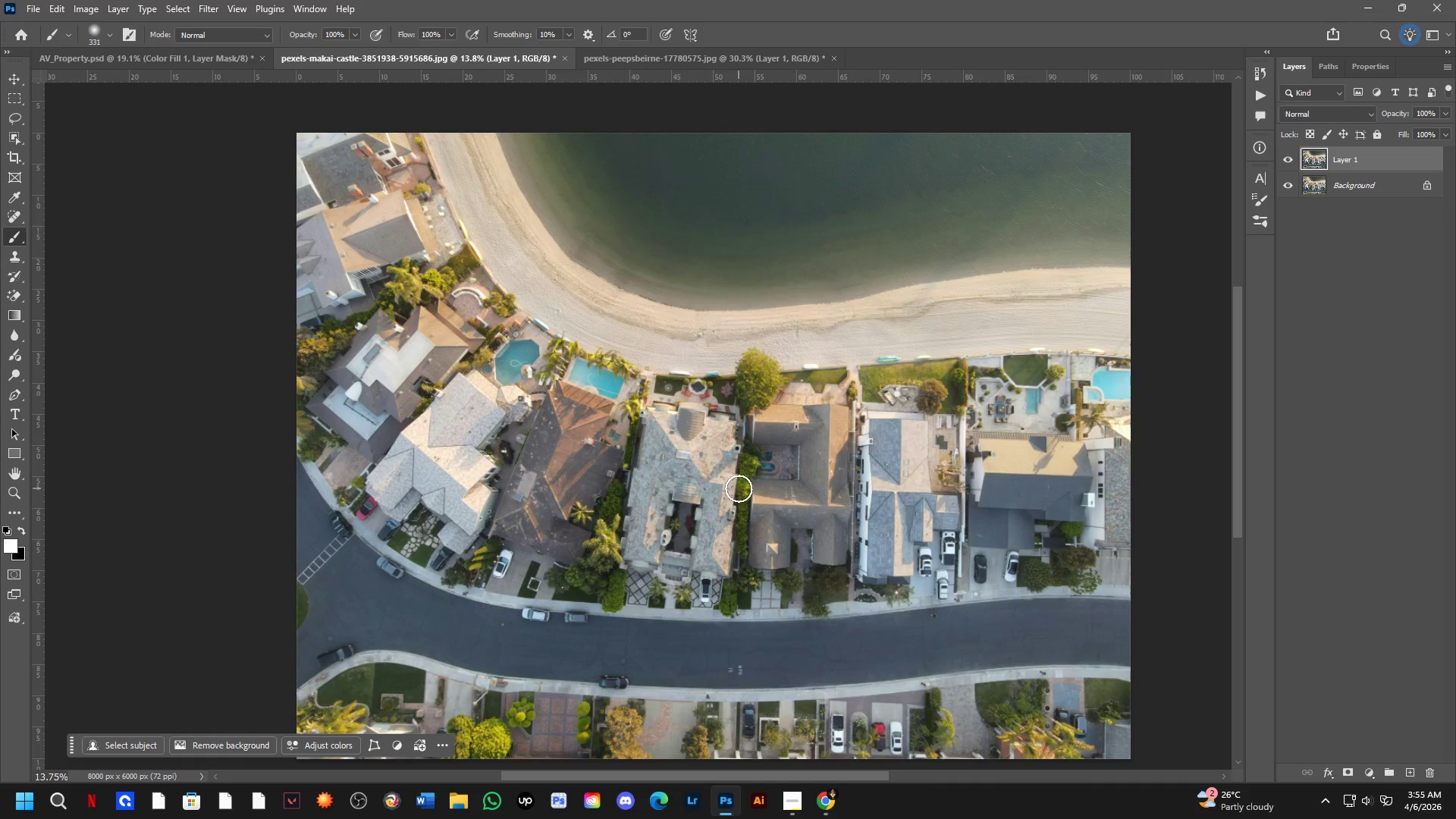 
scroll: coordinate [744, 539], scroll_direction: up, amount: 1.0
 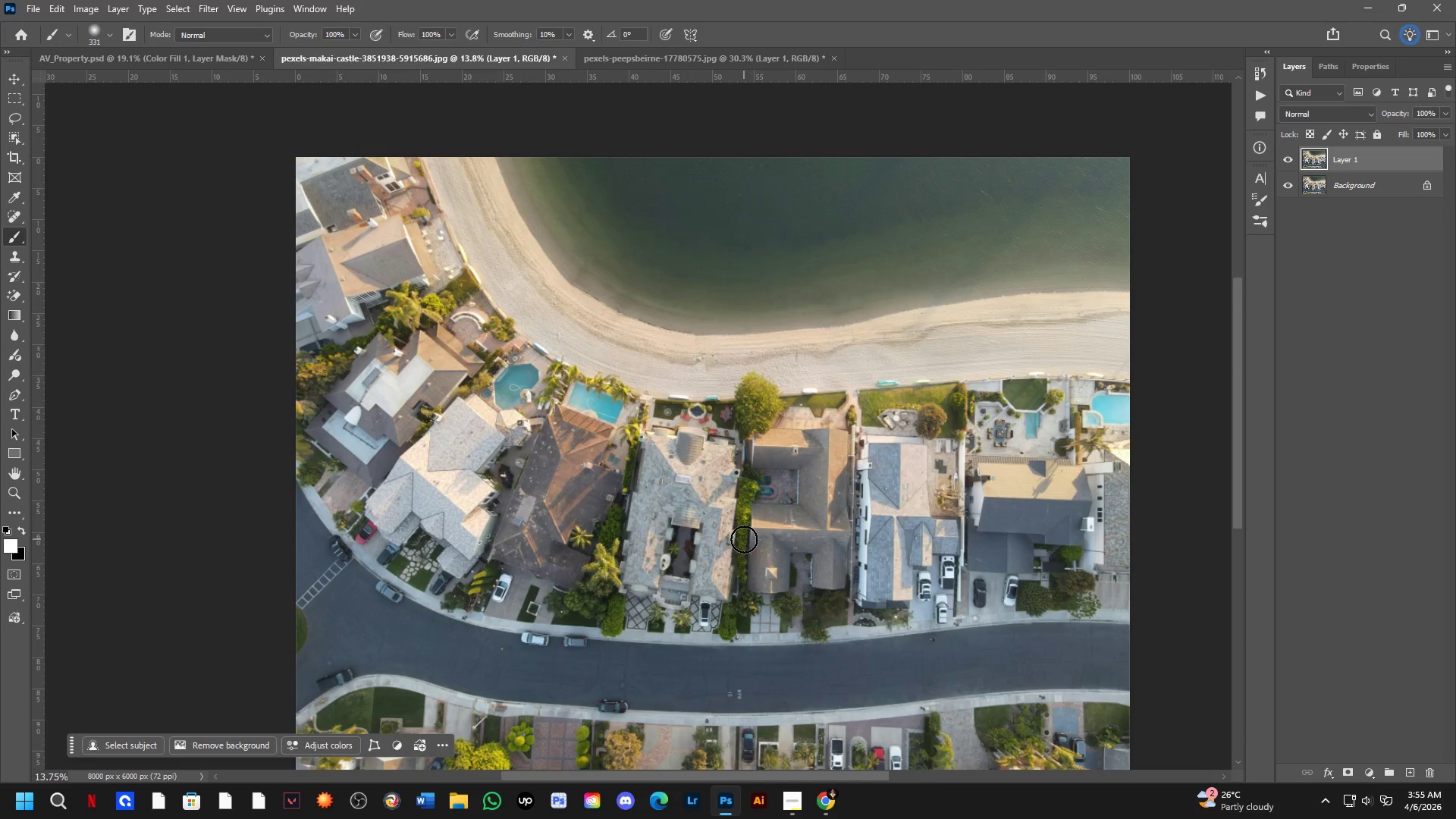 
hold_key(key=Space, duration=0.45)
 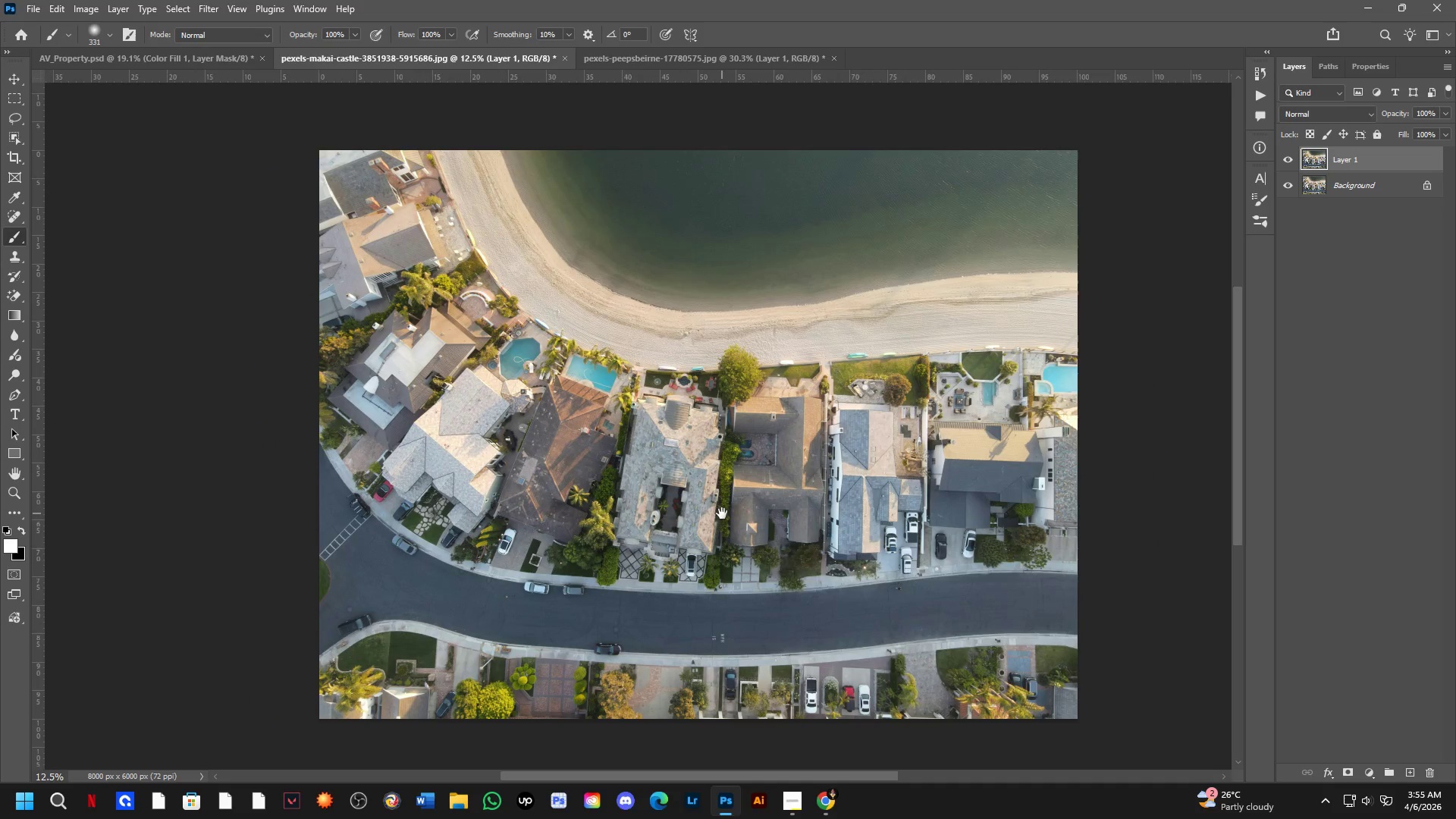 
left_click_drag(start_coordinate=[731, 502], to_coordinate=[726, 488])
 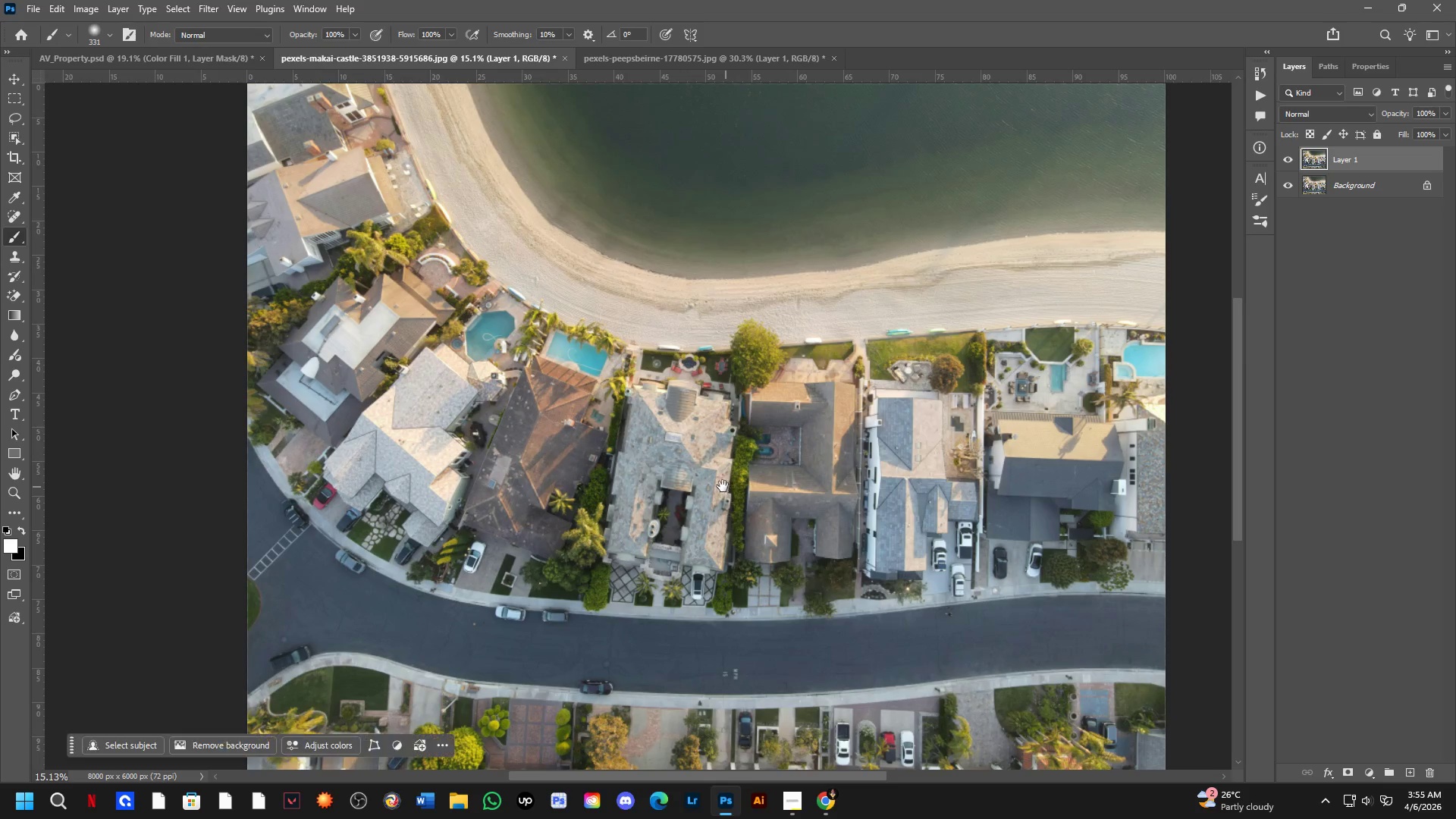 
scroll: coordinate [739, 487], scroll_direction: up, amount: 1.0
 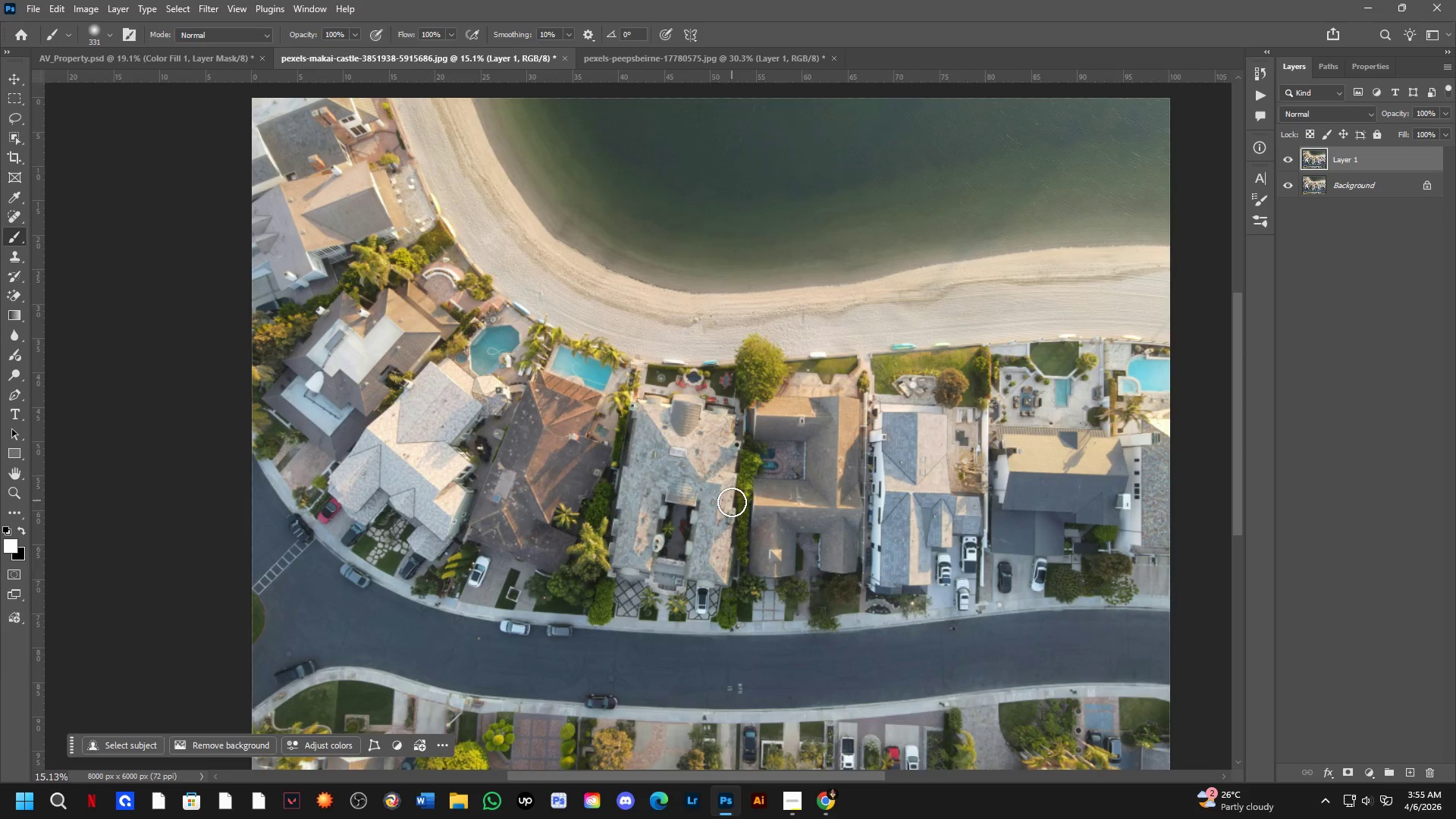 
hold_key(key=Space, duration=0.42)
 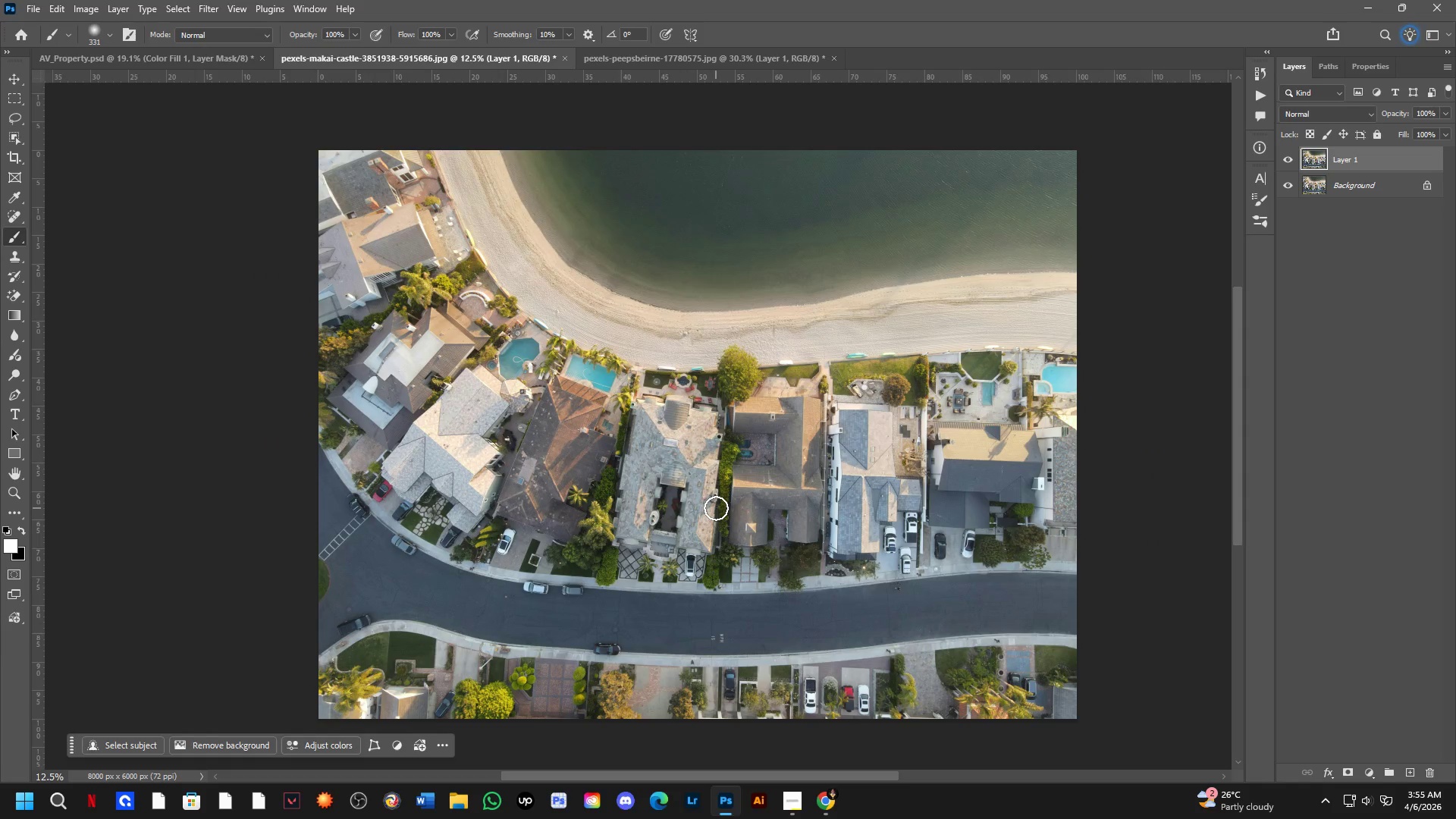 
left_click_drag(start_coordinate=[733, 516], to_coordinate=[721, 513])
 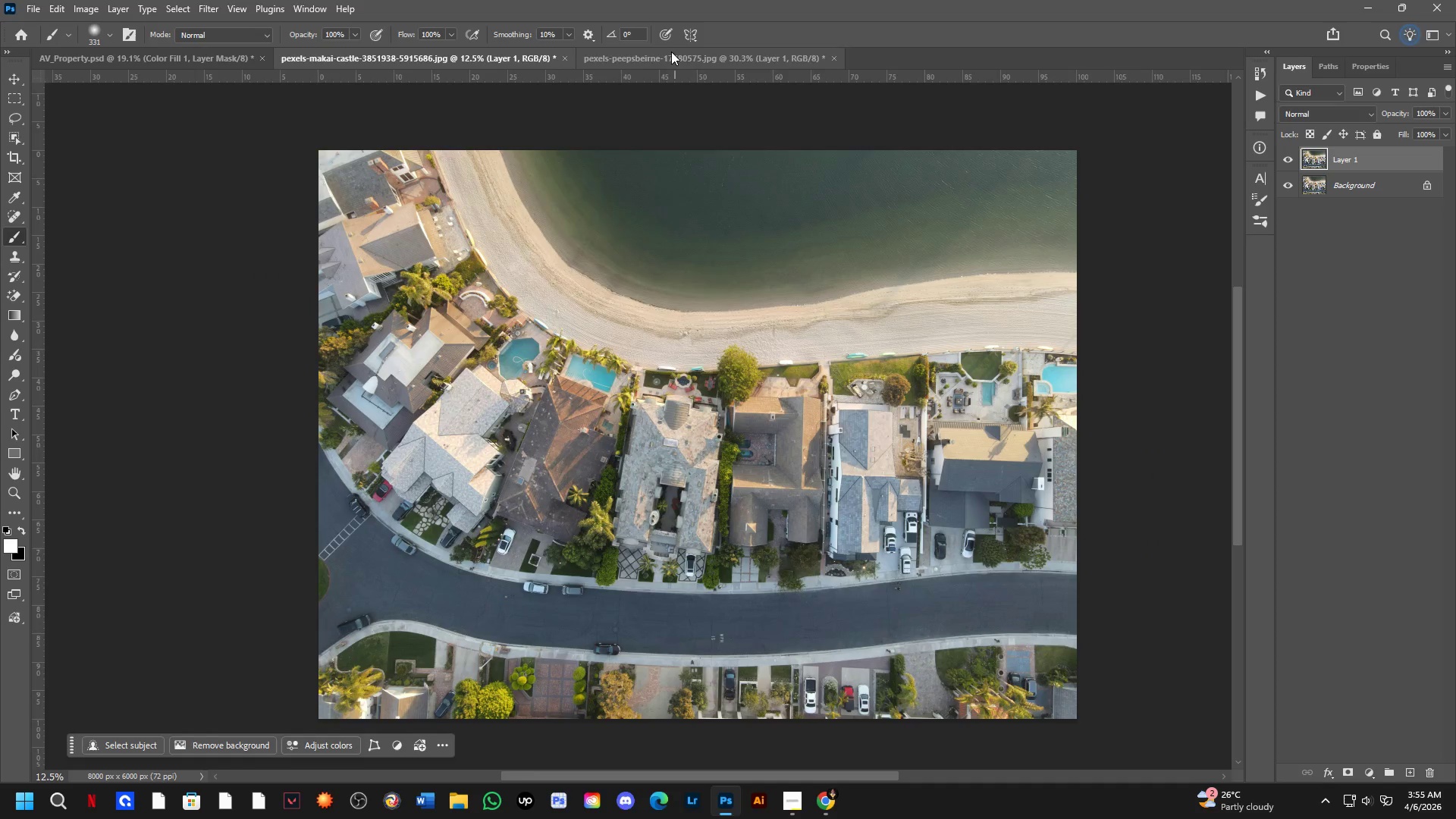 
scroll: coordinate [722, 485], scroll_direction: down, amount: 2.0
 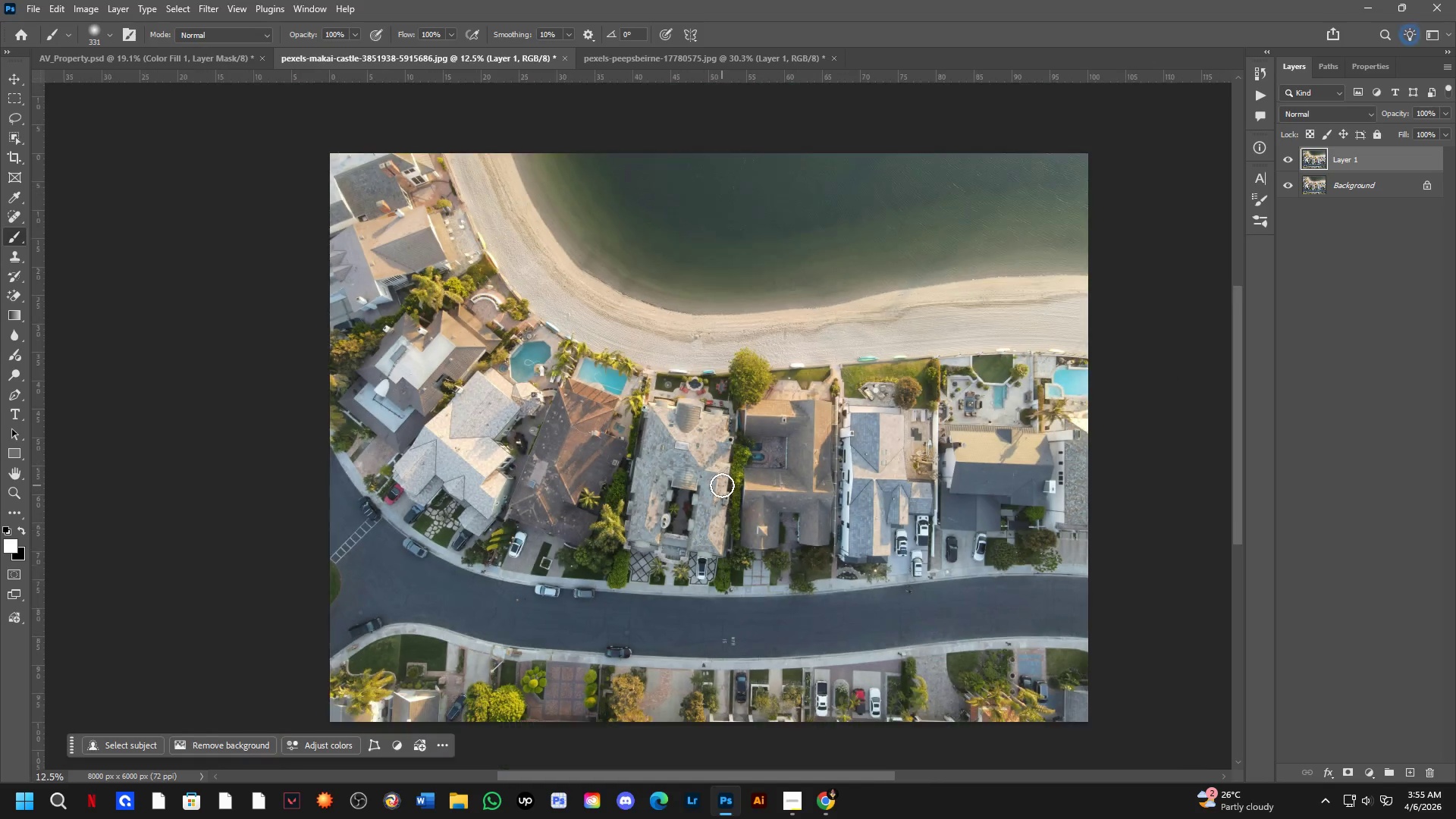 
double_click([507, 56])
 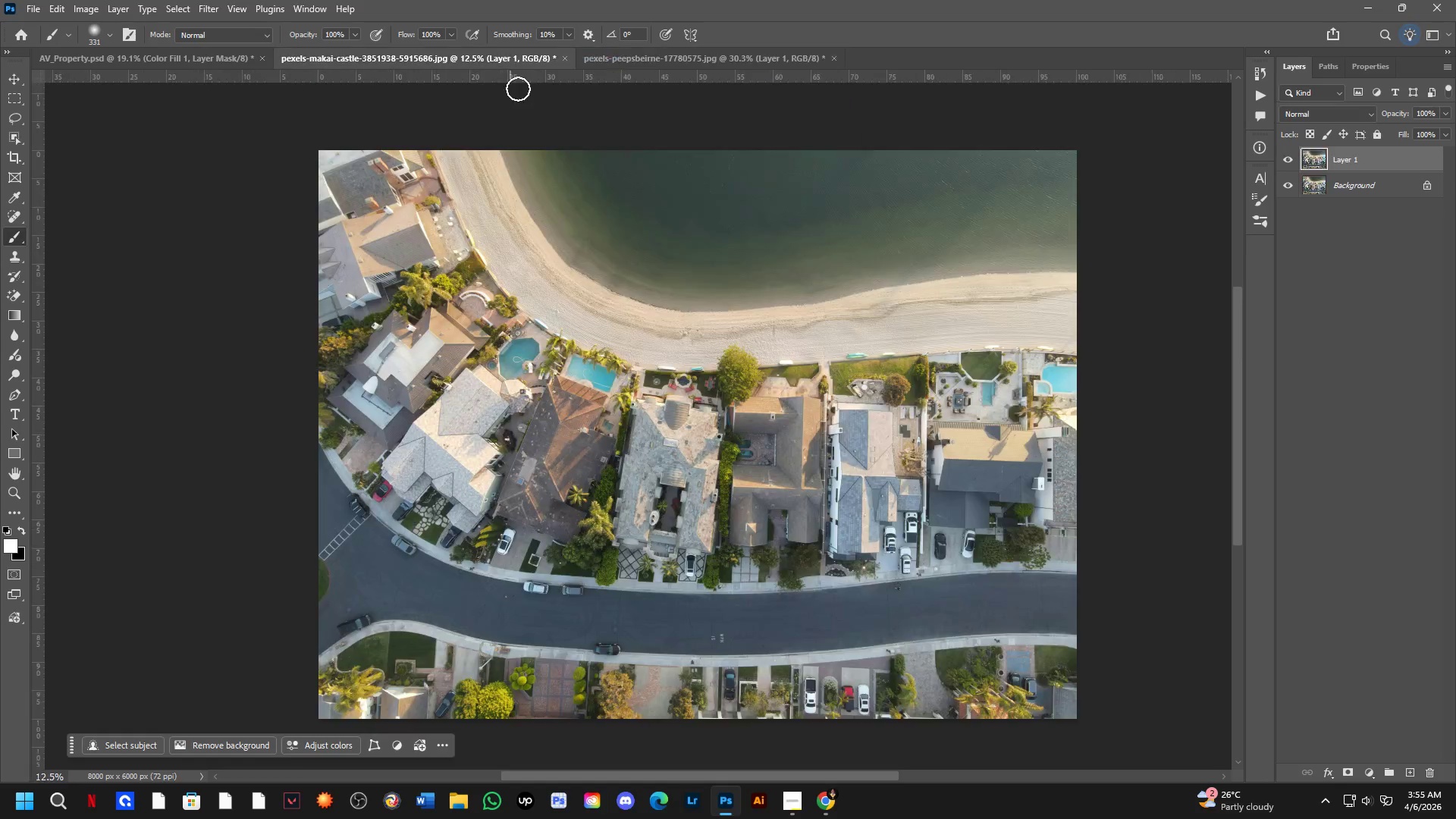 
hold_key(key=Space, duration=0.41)
 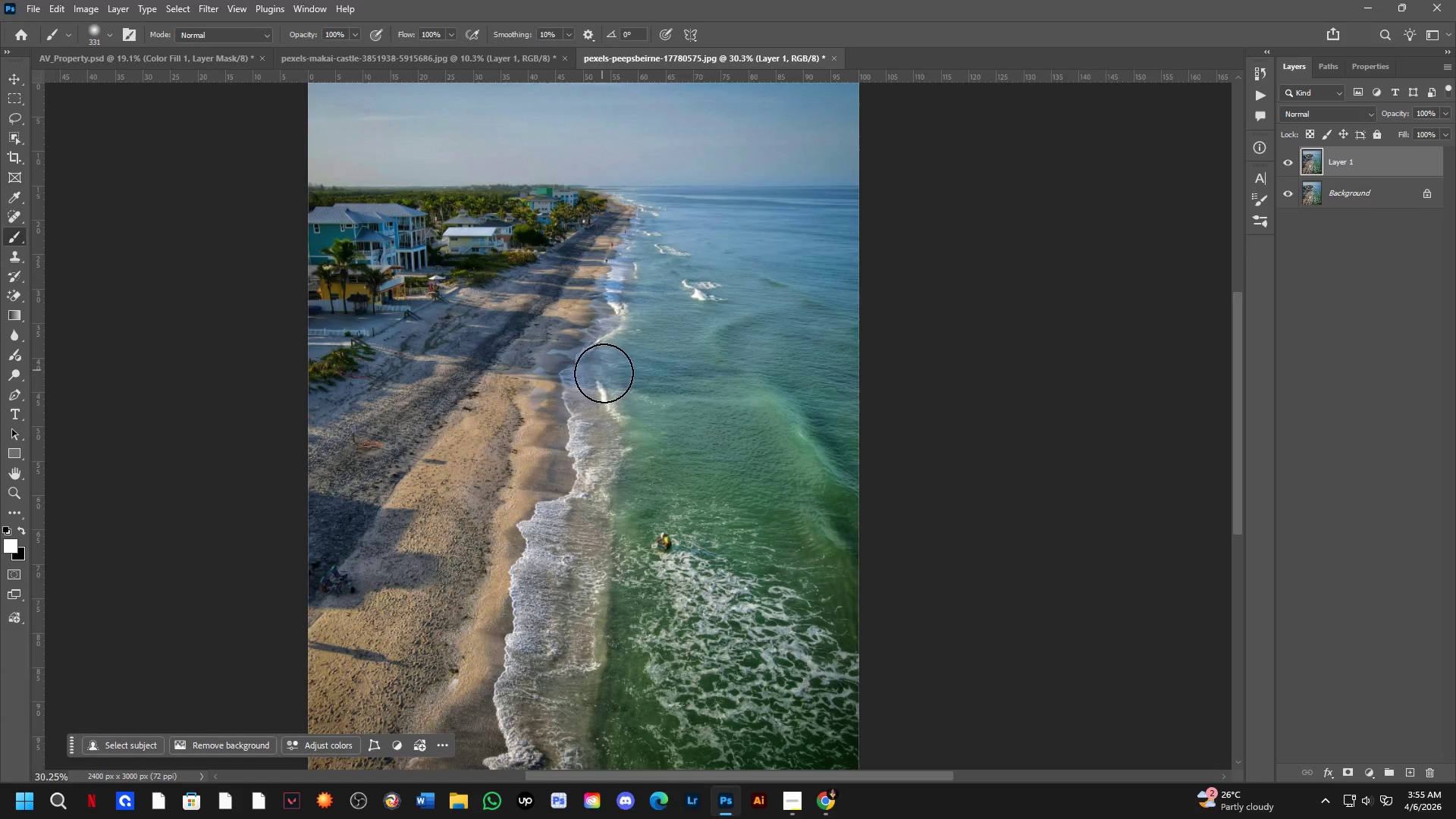 
left_click_drag(start_coordinate=[639, 355], to_coordinate=[603, 367])
 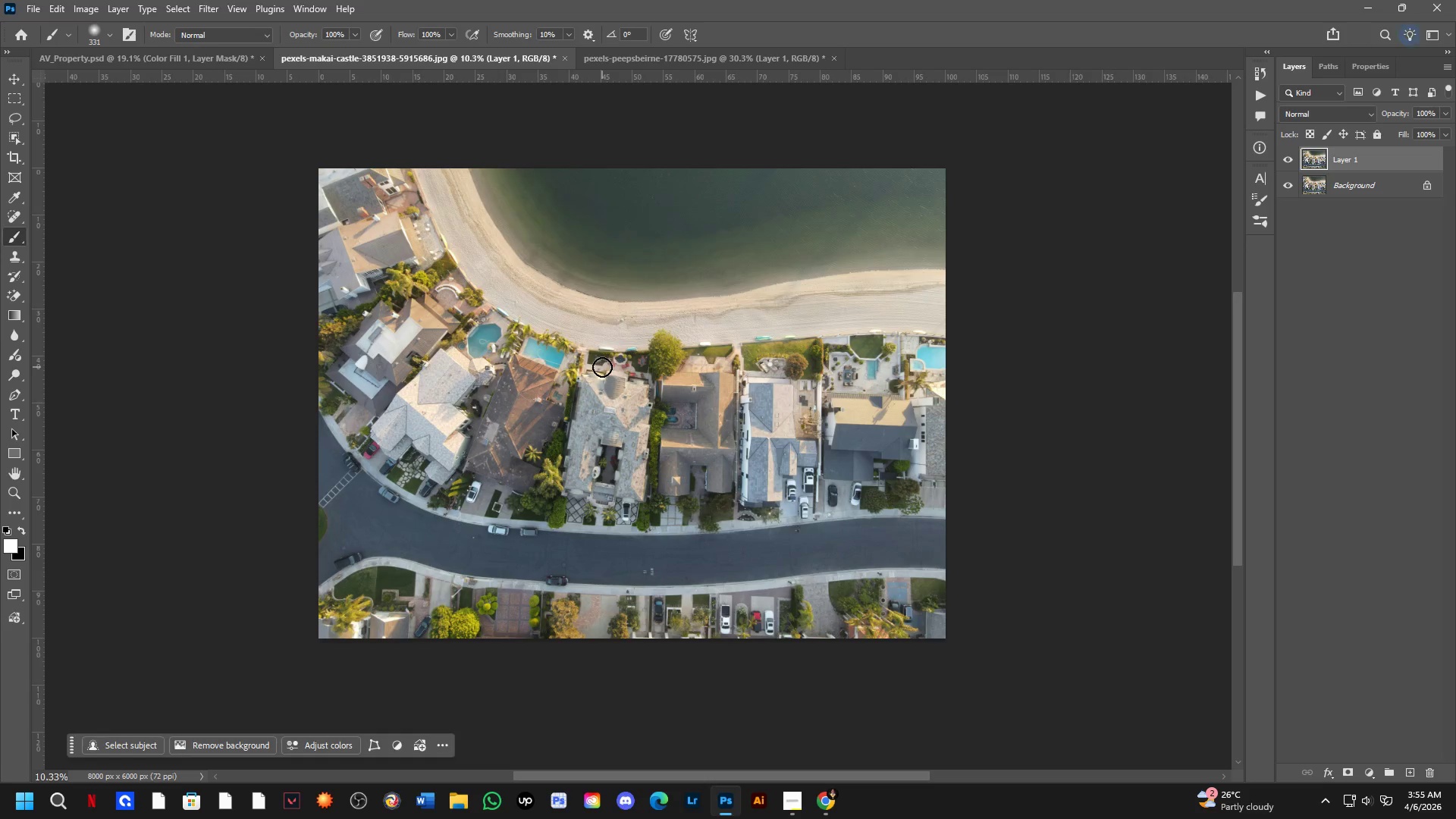 
scroll: coordinate [527, 186], scroll_direction: down, amount: 2.0
 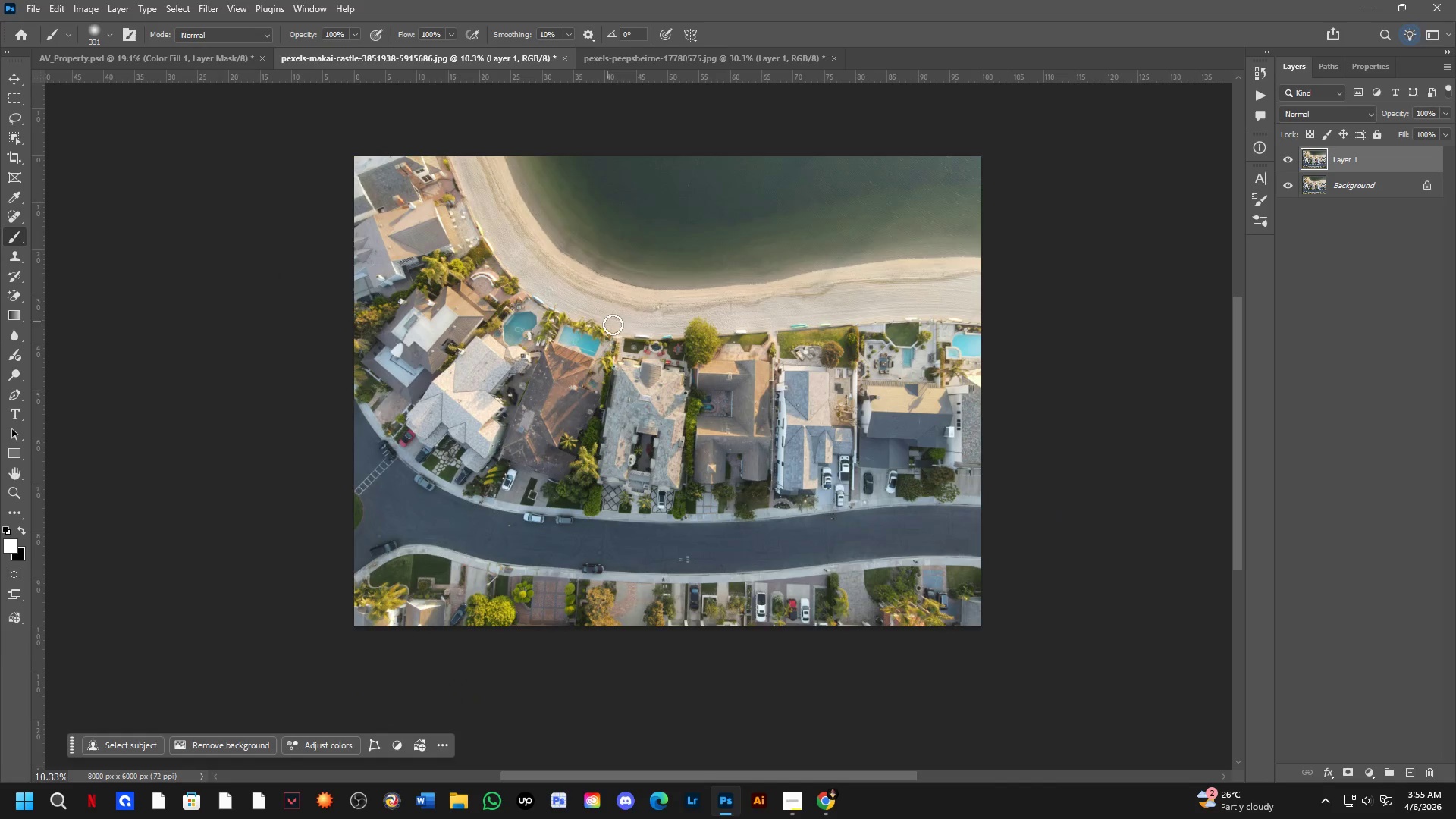 
key(Control+ControlLeft)
 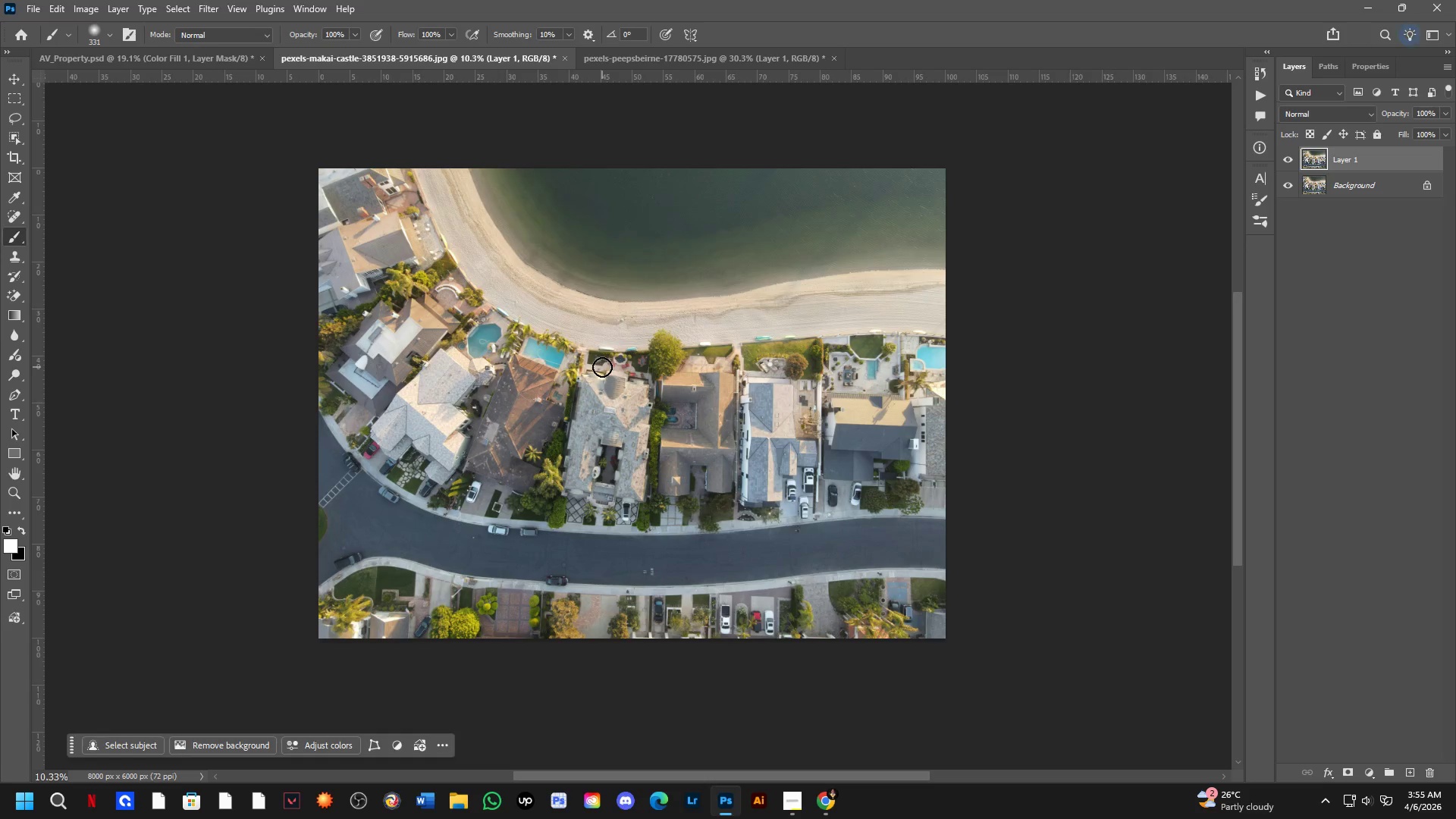 
key(Control+Tab)
 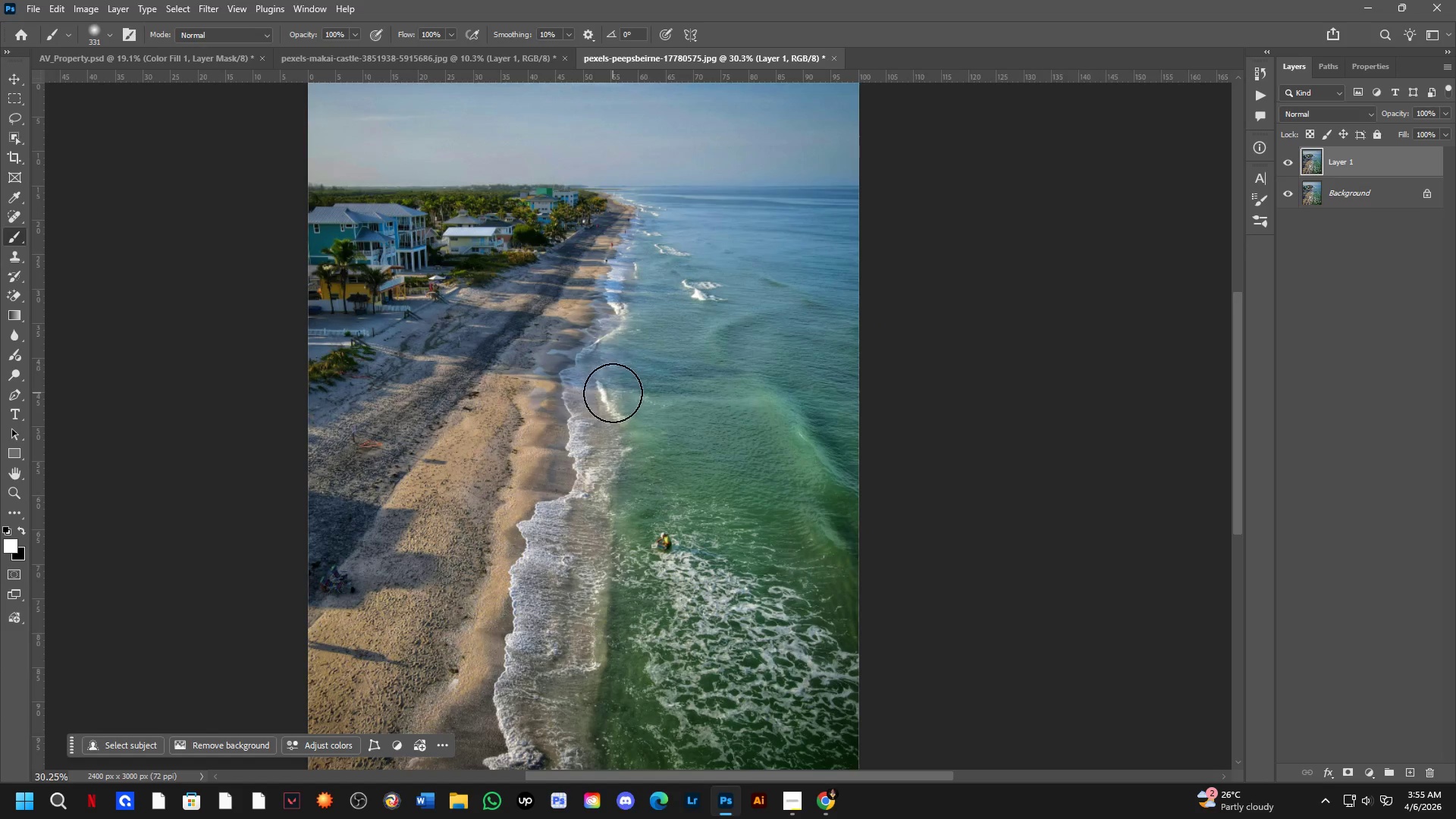 
key(Control+ControlLeft)
 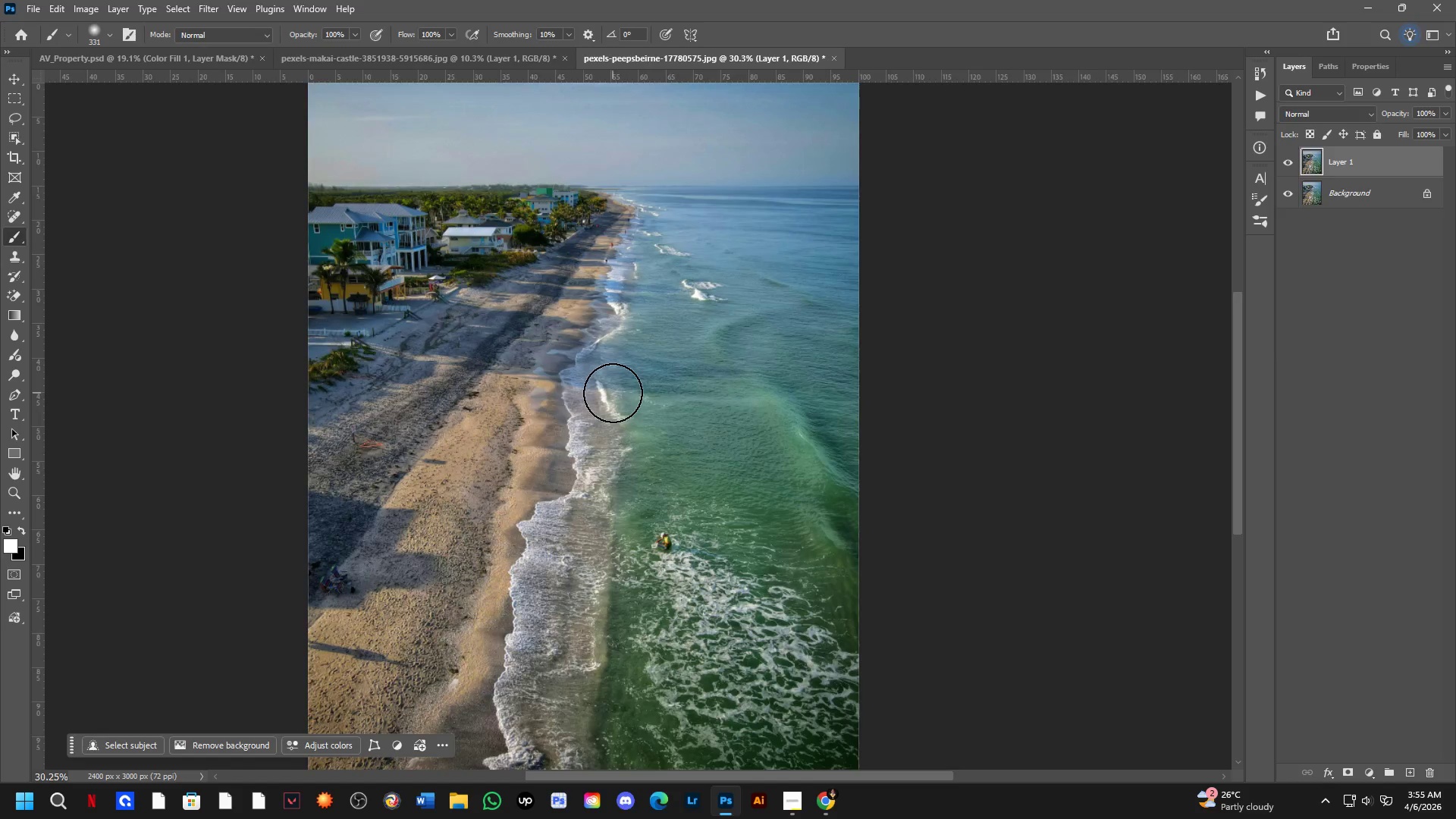 
key(Control+Tab)
 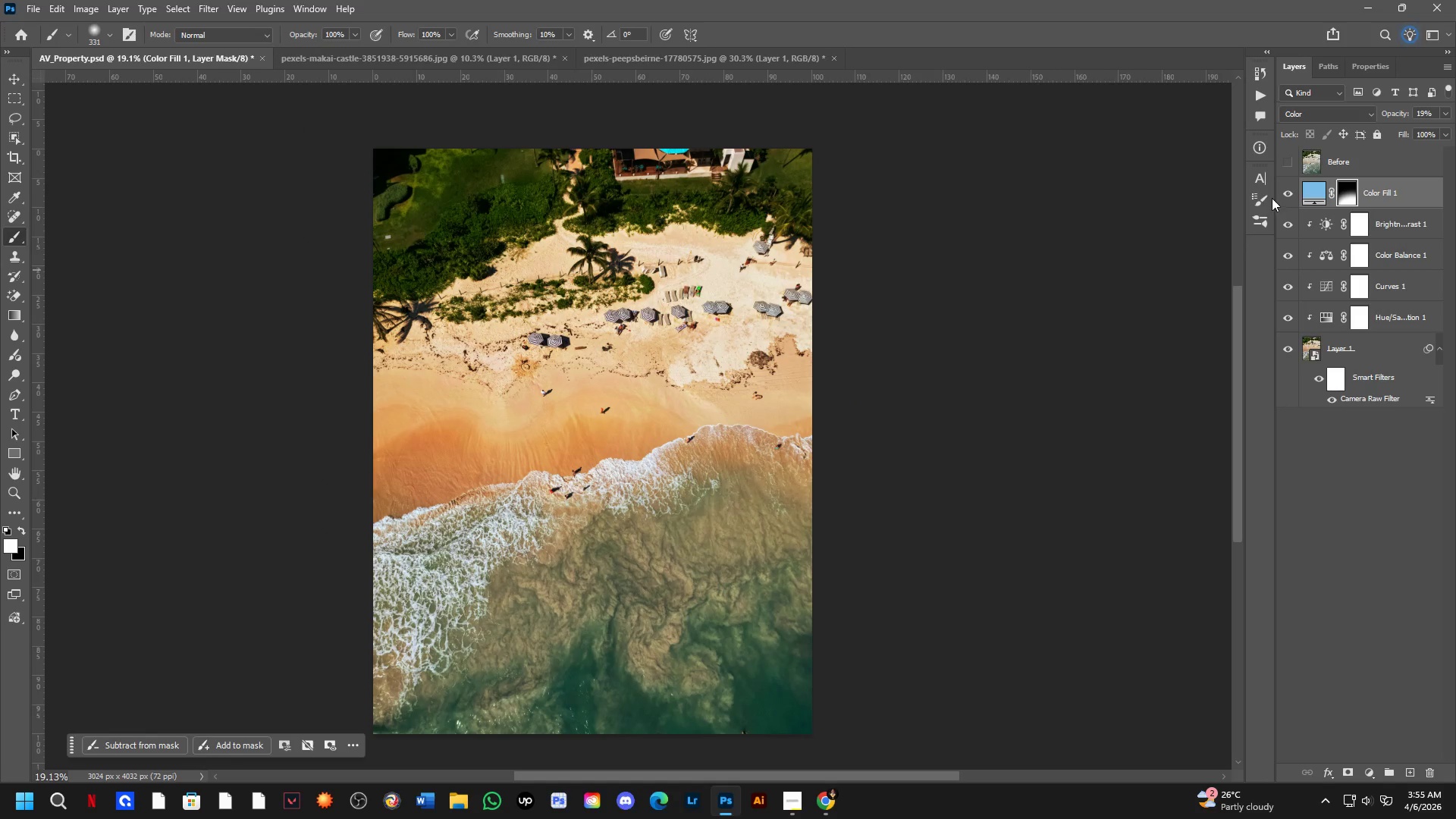 
double_click([1288, 187])
 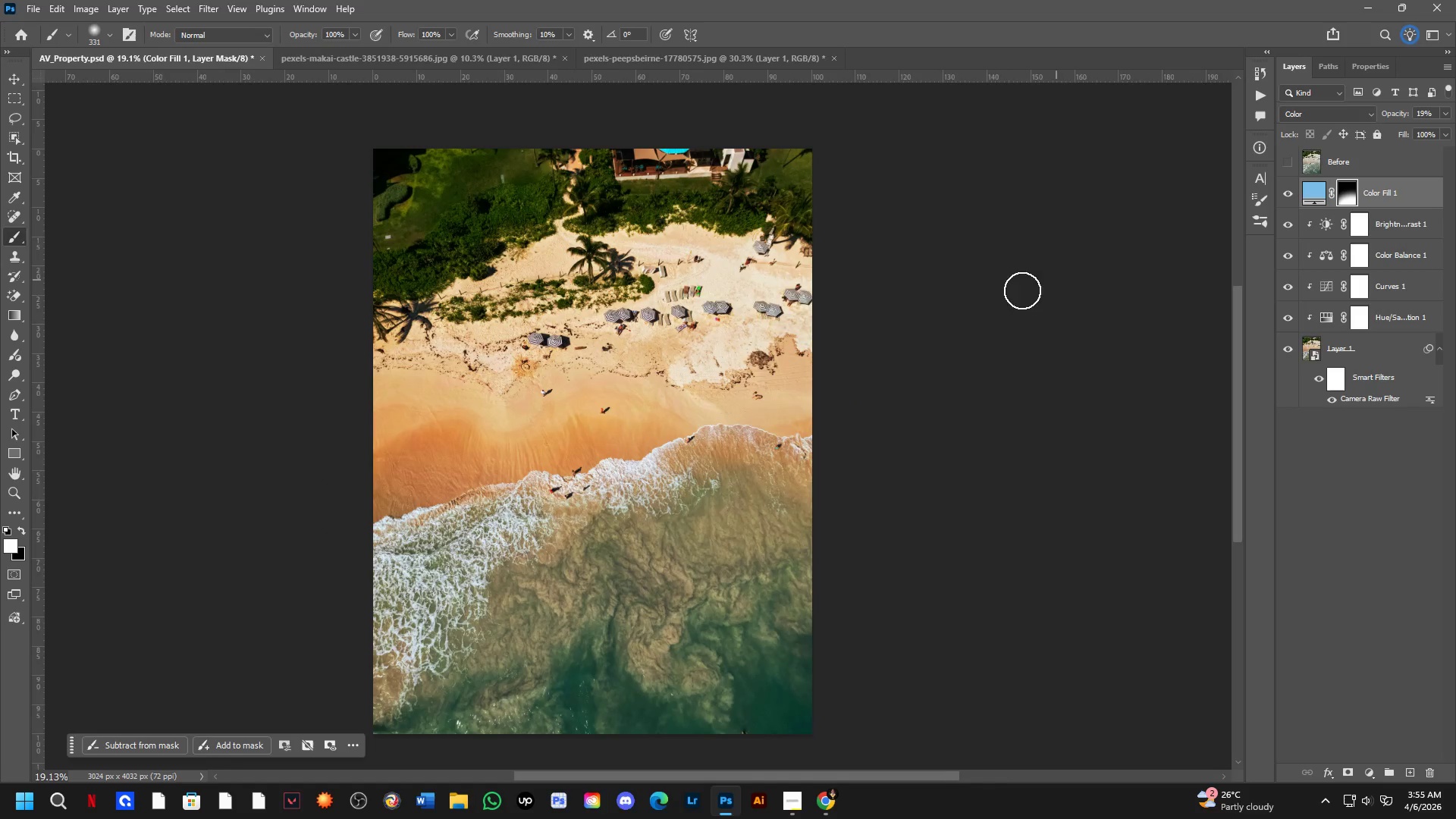 
hold_key(key=Space, duration=0.44)
 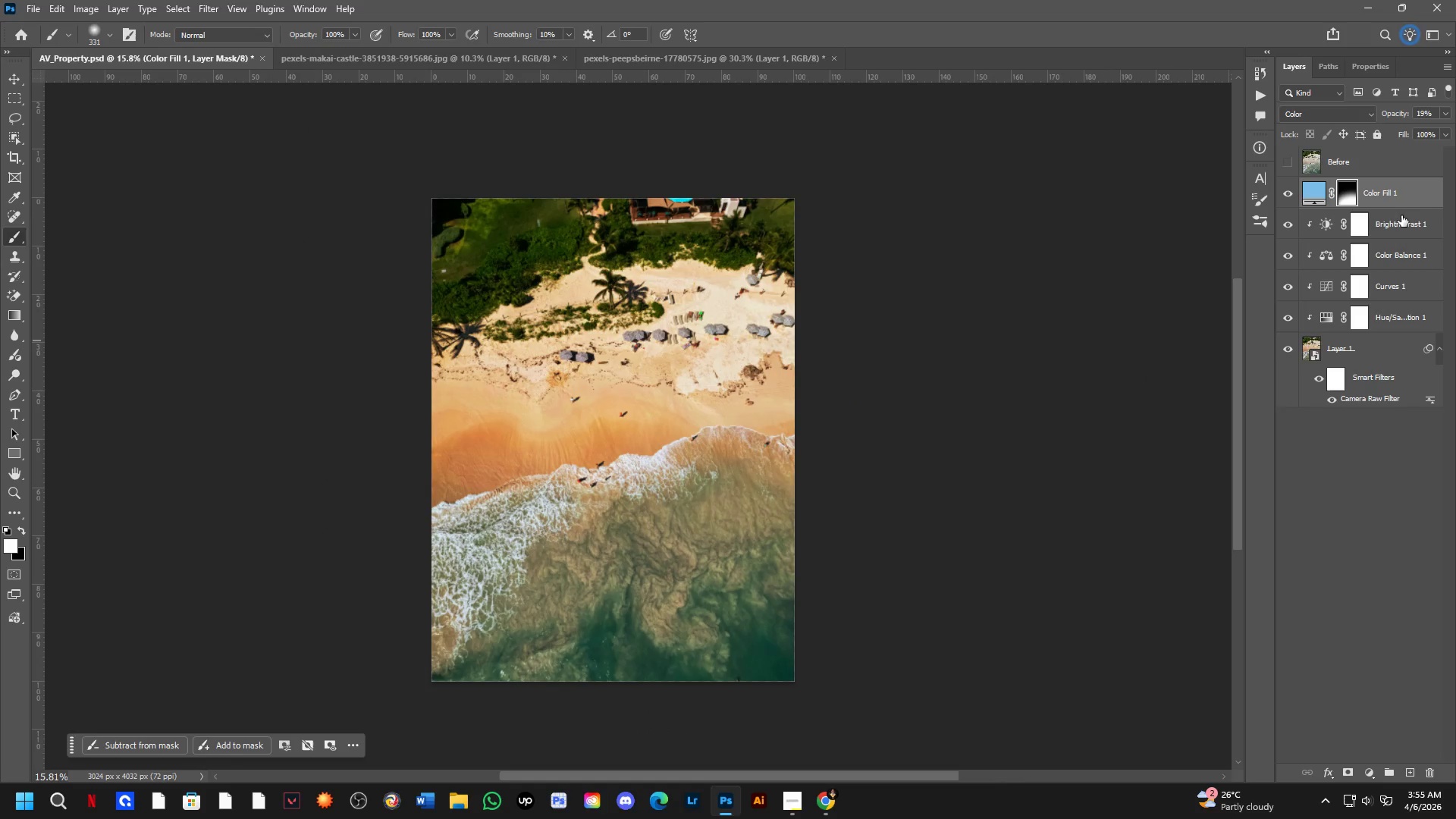 
left_click_drag(start_coordinate=[729, 435], to_coordinate=[722, 446])
 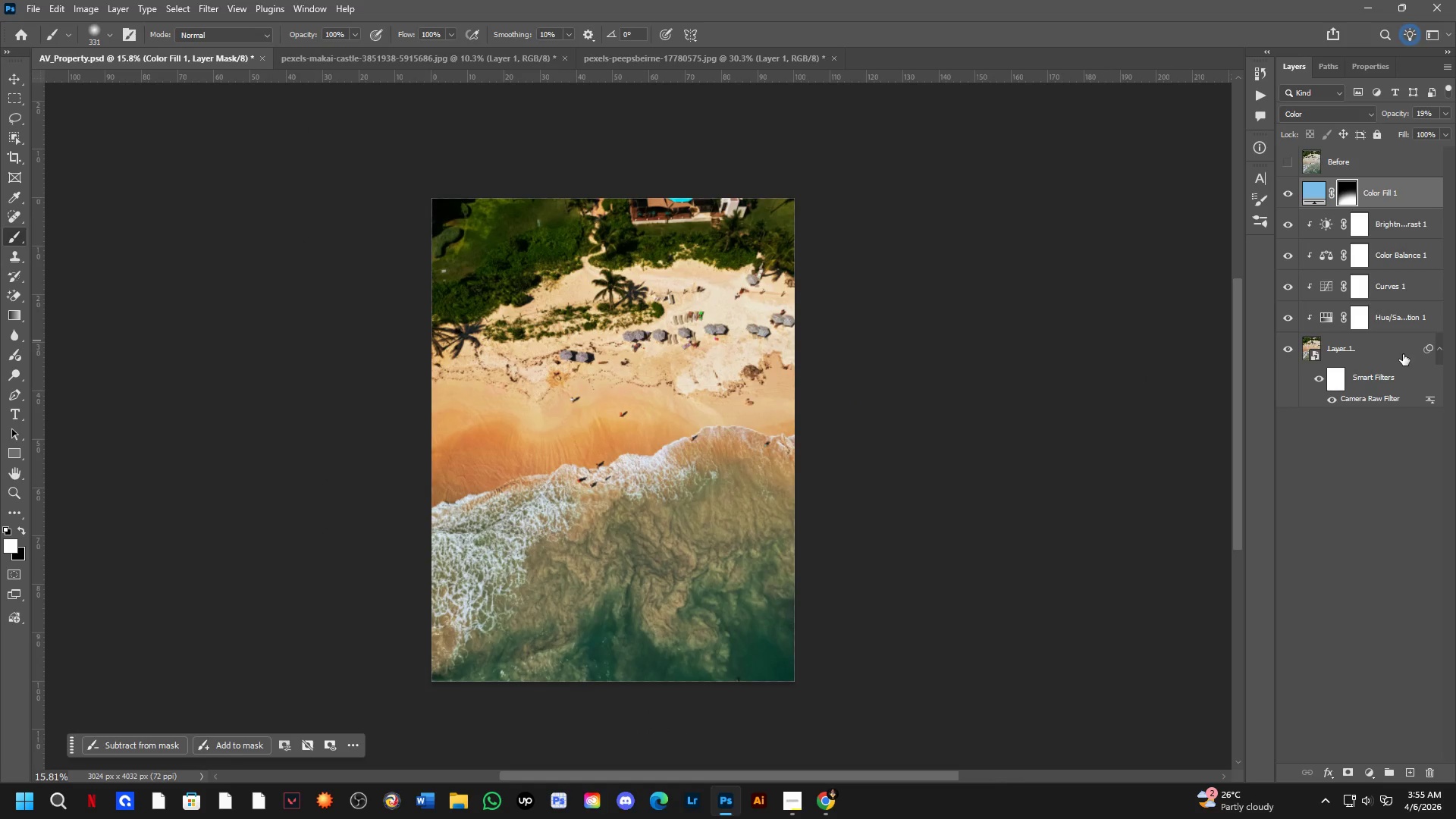 
scroll: coordinate [752, 364], scroll_direction: down, amount: 2.0
 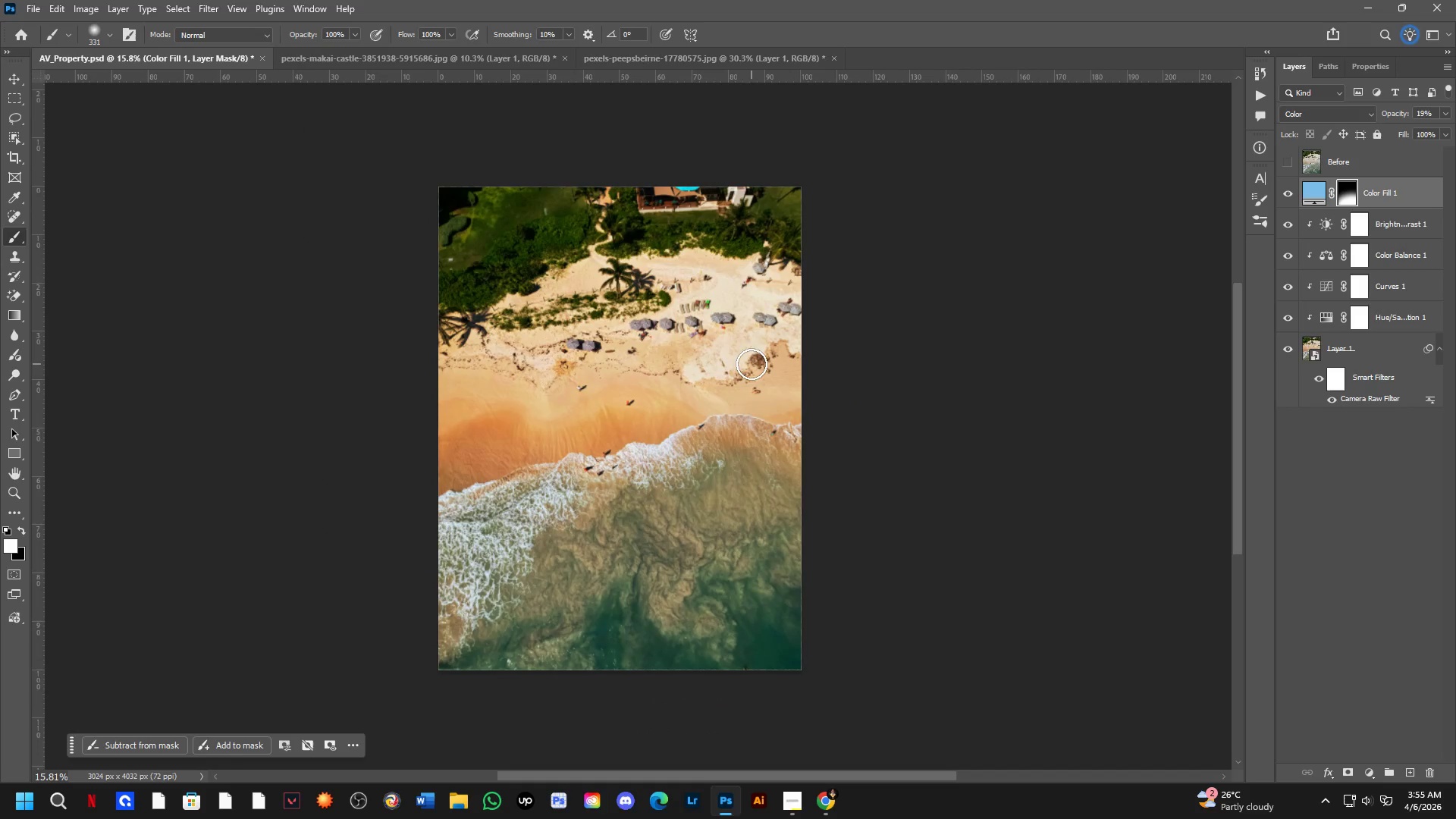 
key(Control+ControlLeft)
 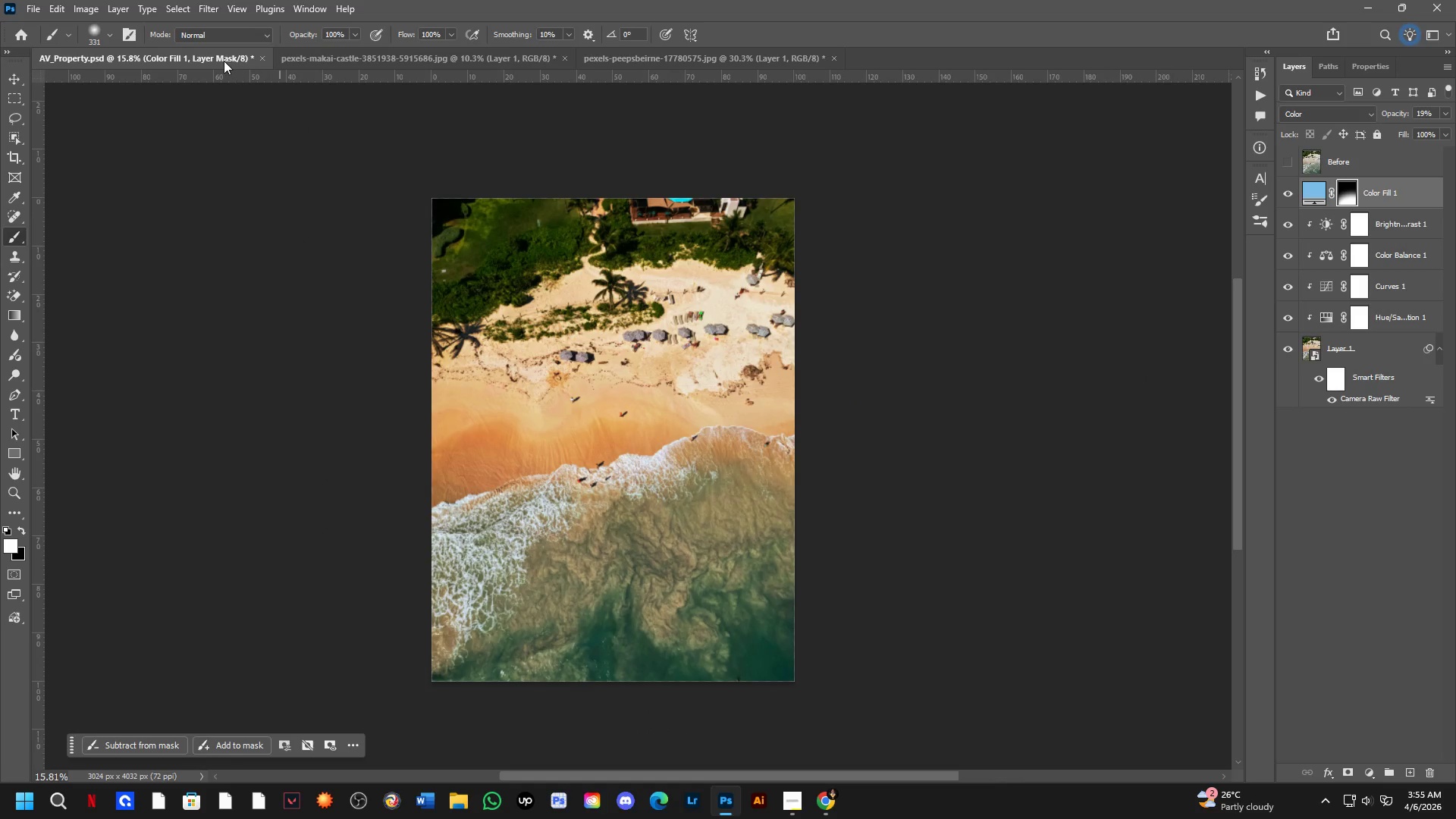 
key(Control+Tab)
 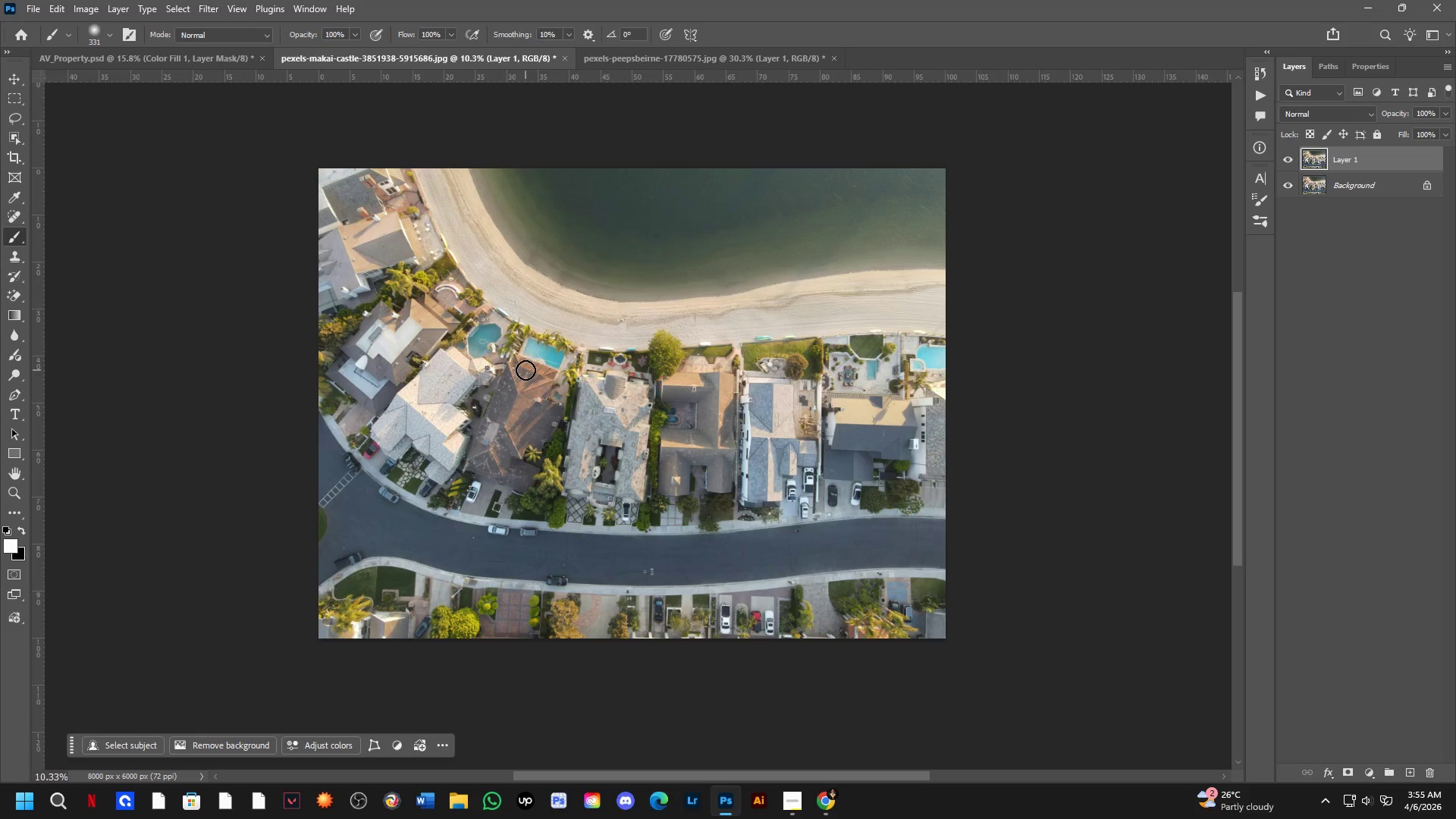 
key(Control+ControlLeft)
 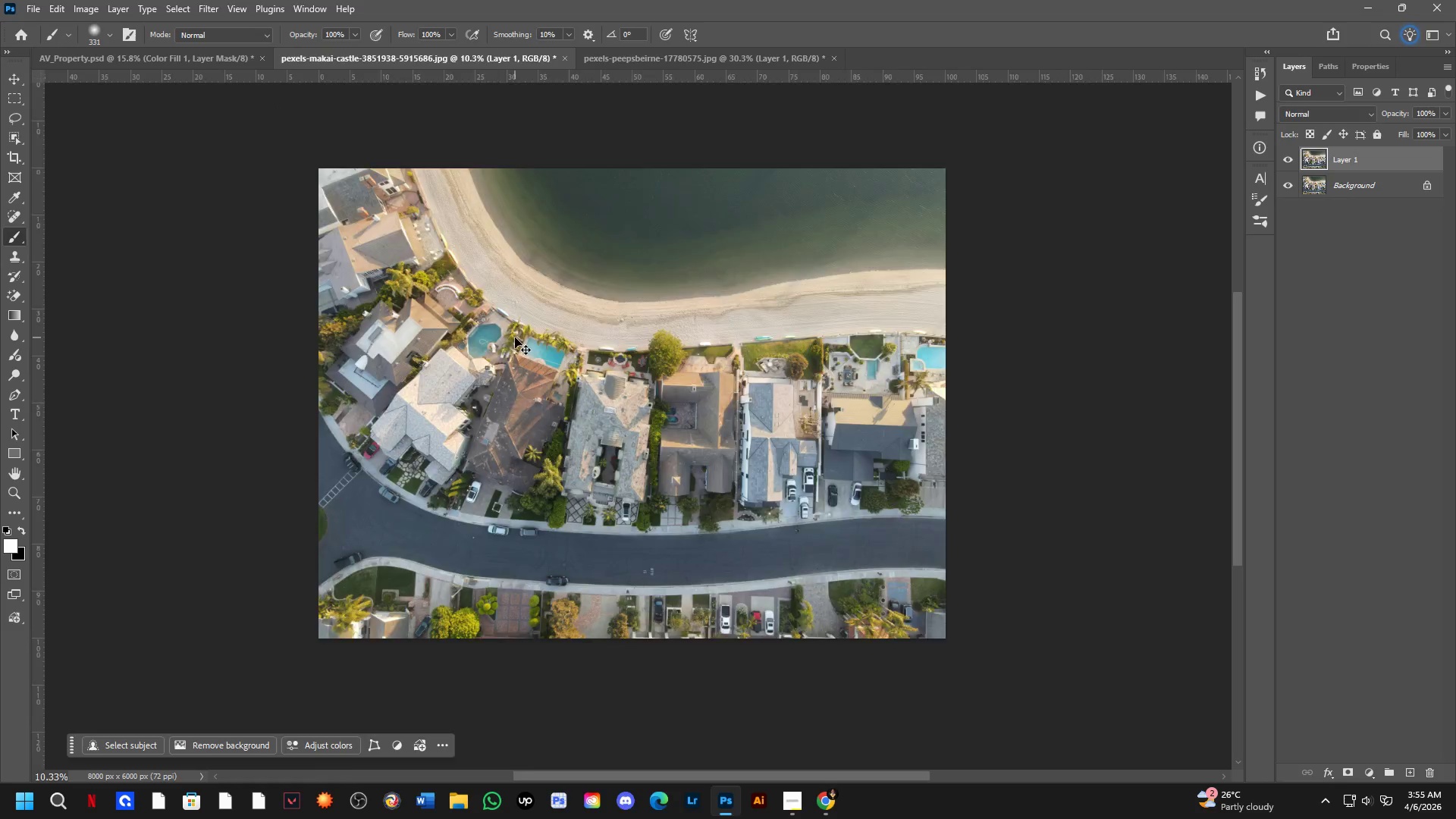 
key(Control+Tab)
 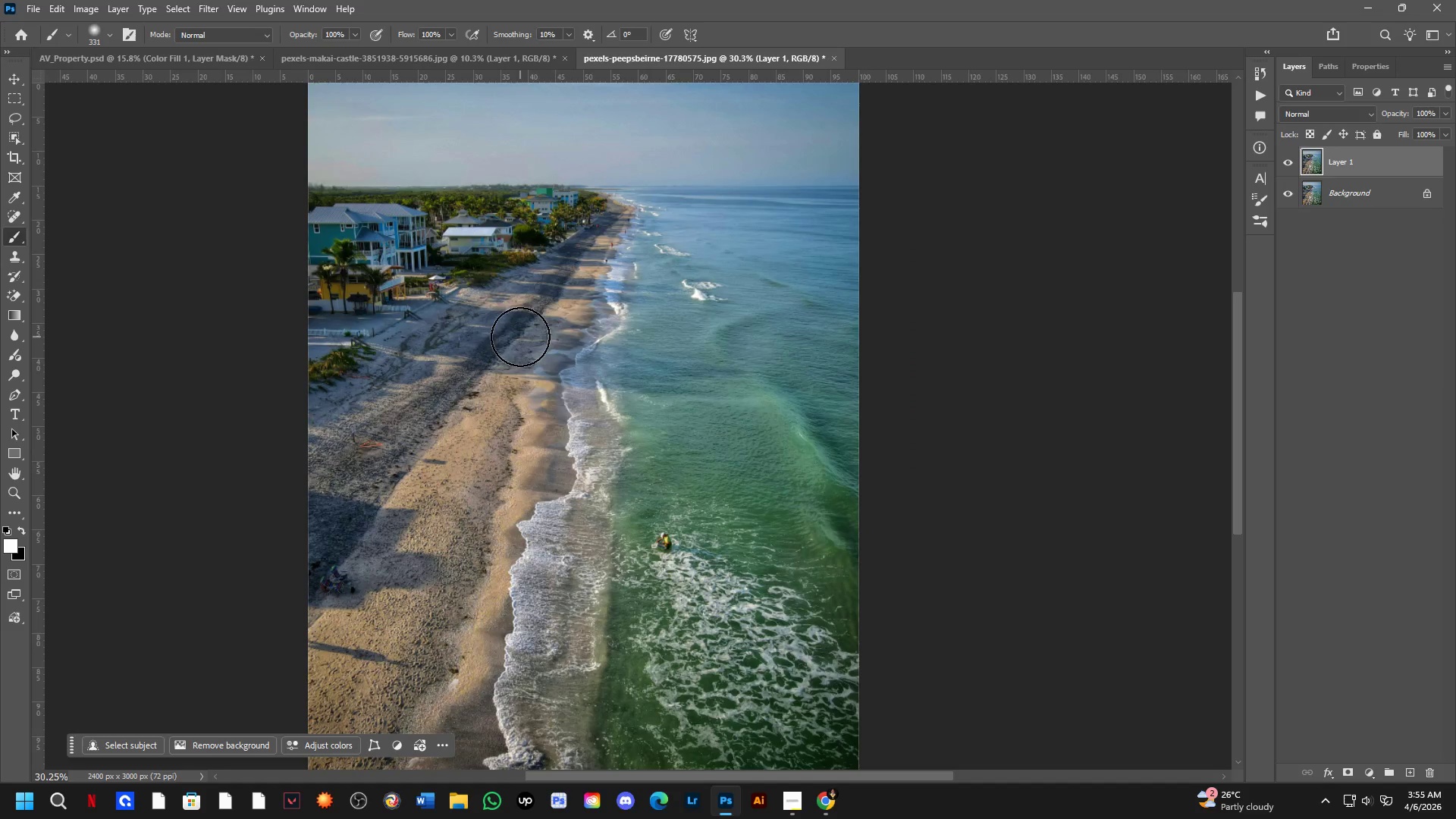 
key(Control+ControlLeft)
 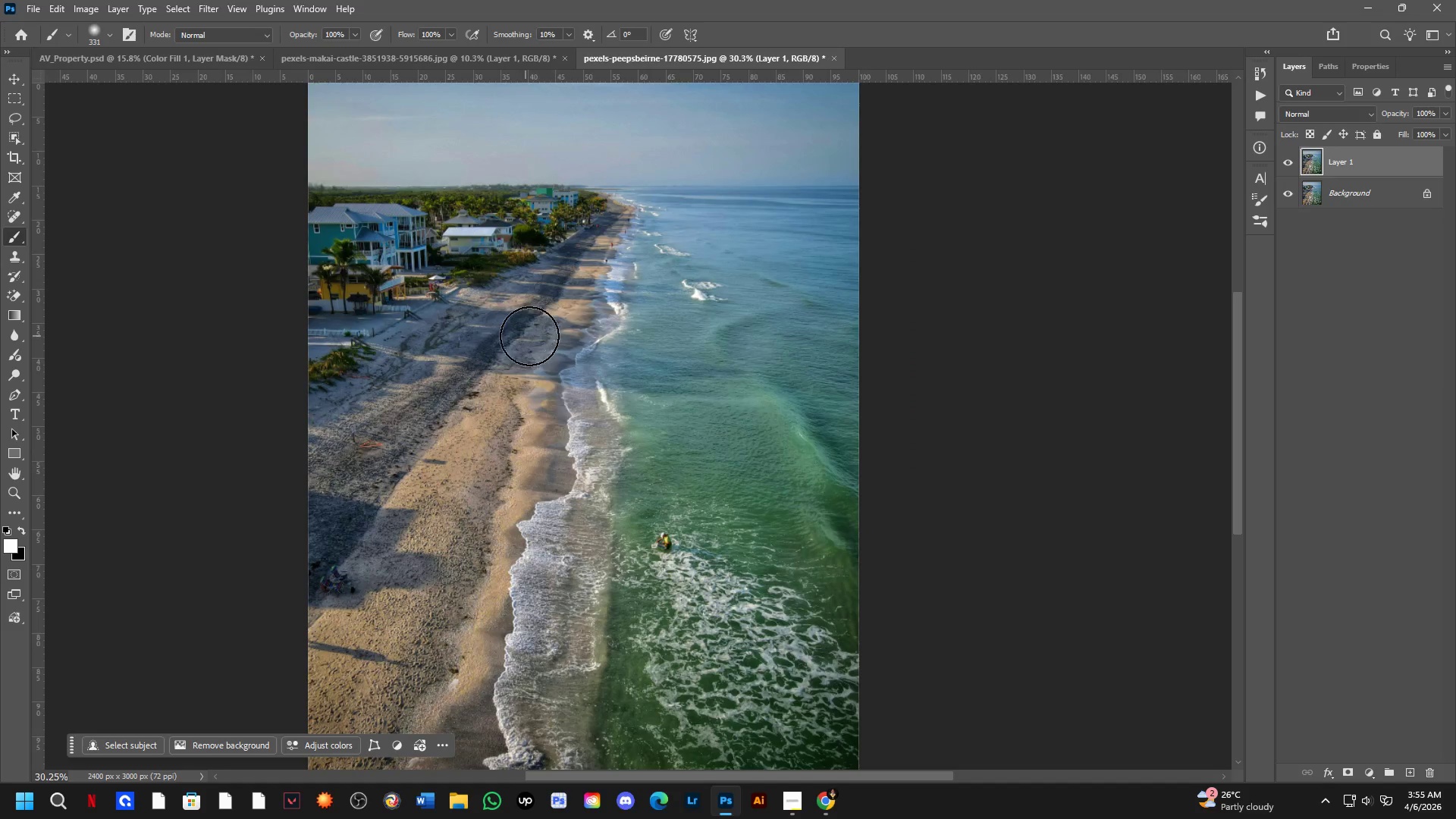 
key(Control+Tab)
 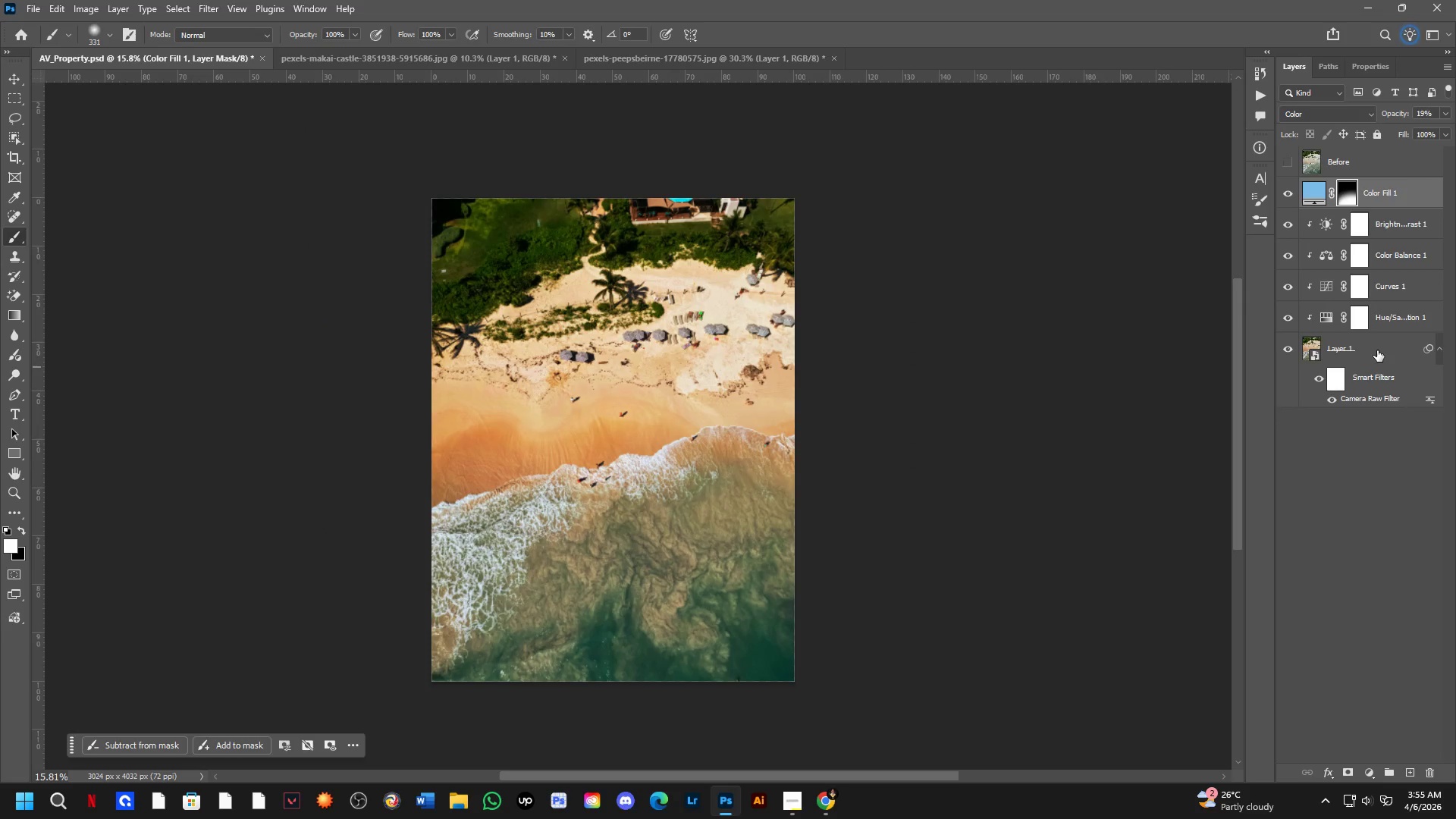 
double_click([1393, 324])
 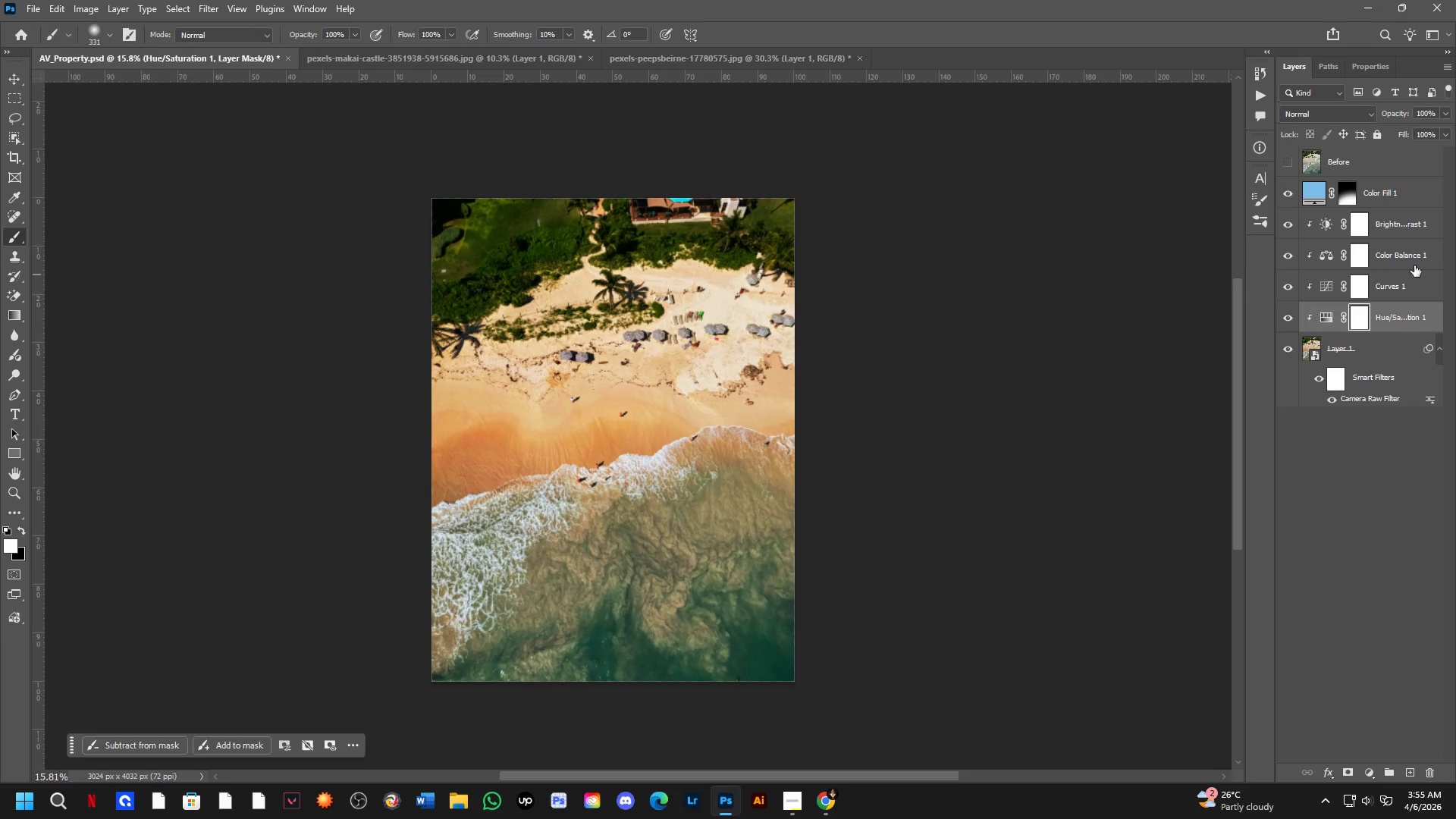 
hold_key(key=ControlLeft, duration=0.31)
hold_key(key=ShiftLeft, duration=0.33)
triple_click([1416, 234])
 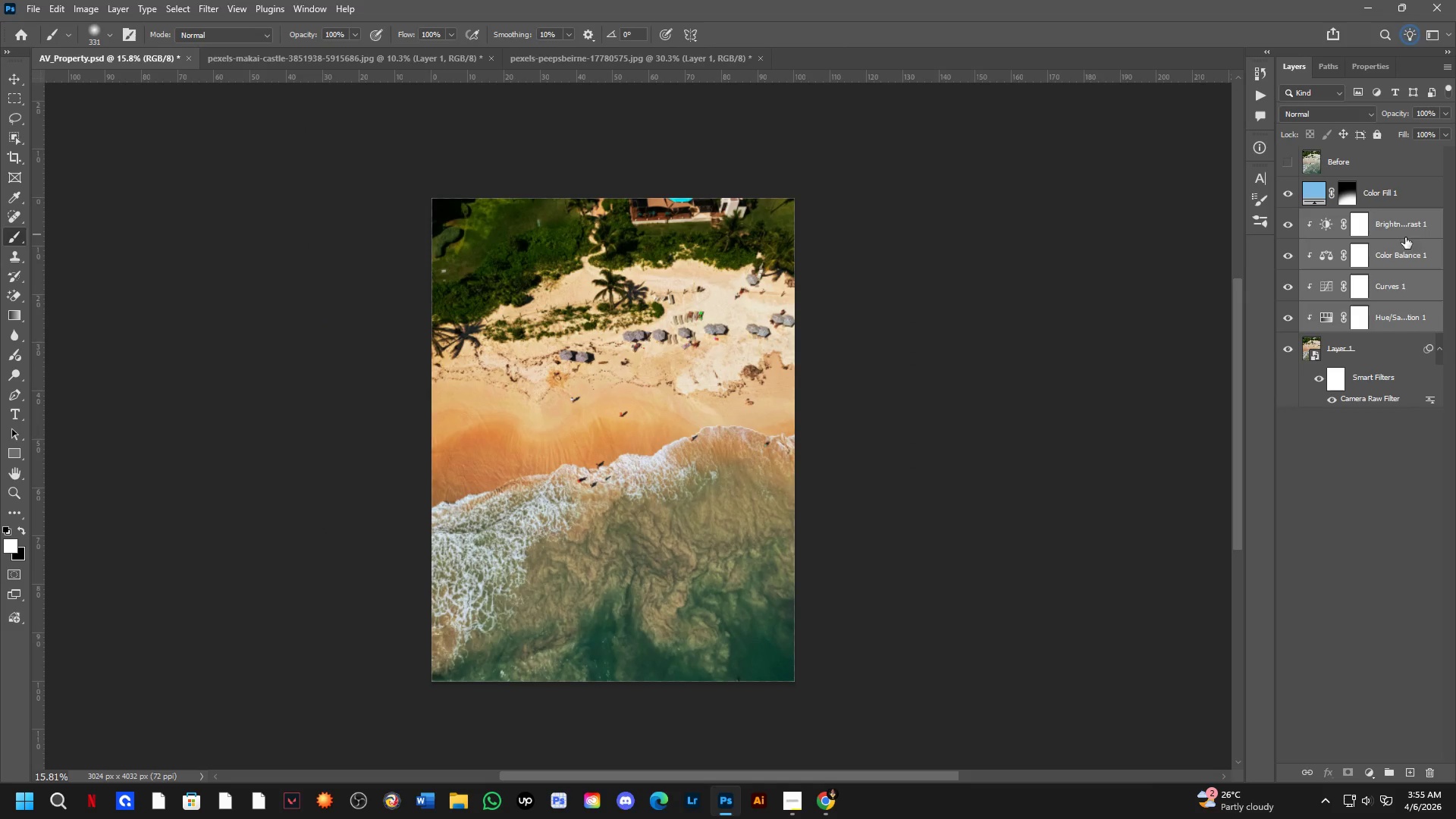 
key(Alt+AltLeft)
 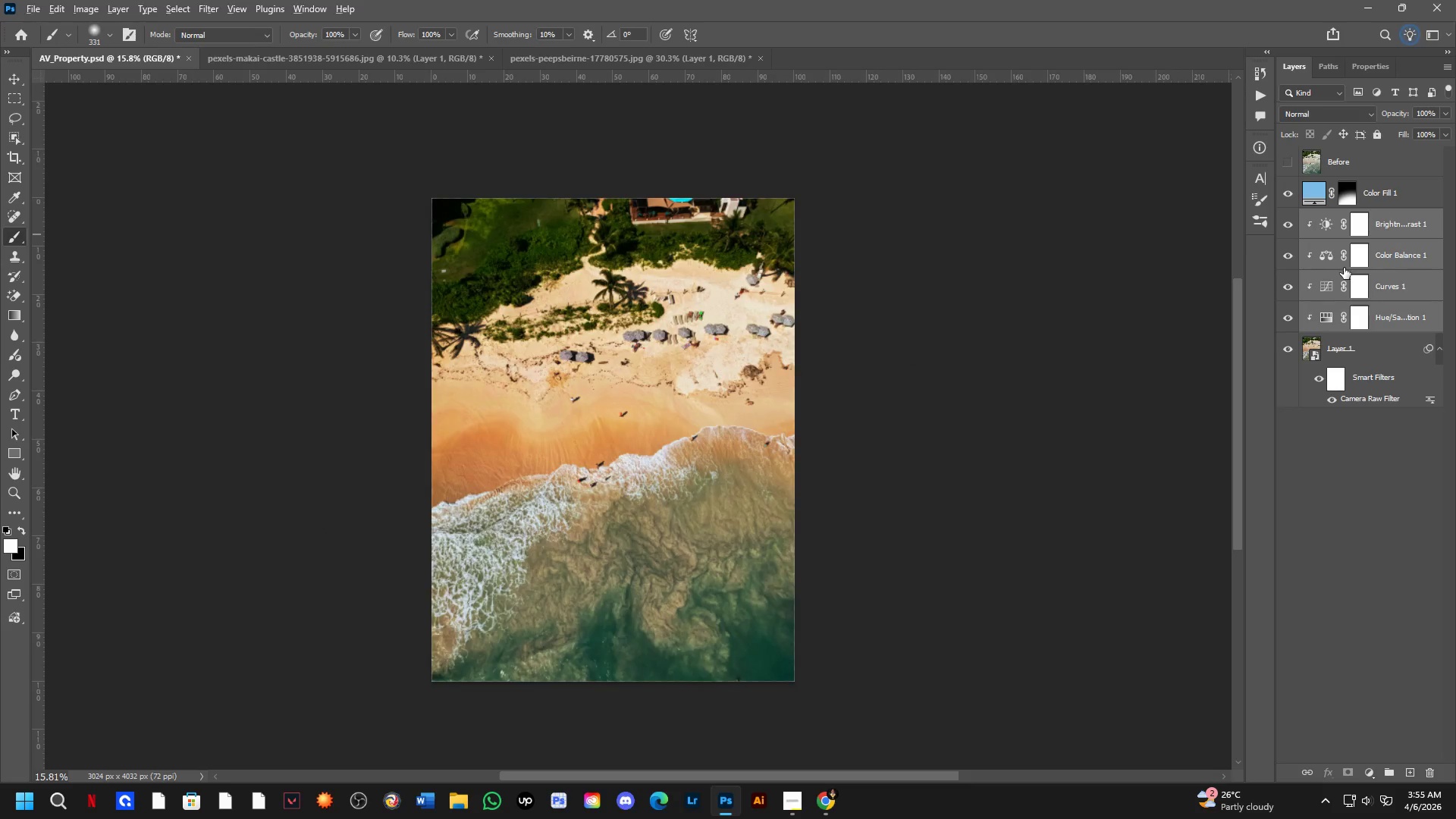 
key(Alt+Tab)